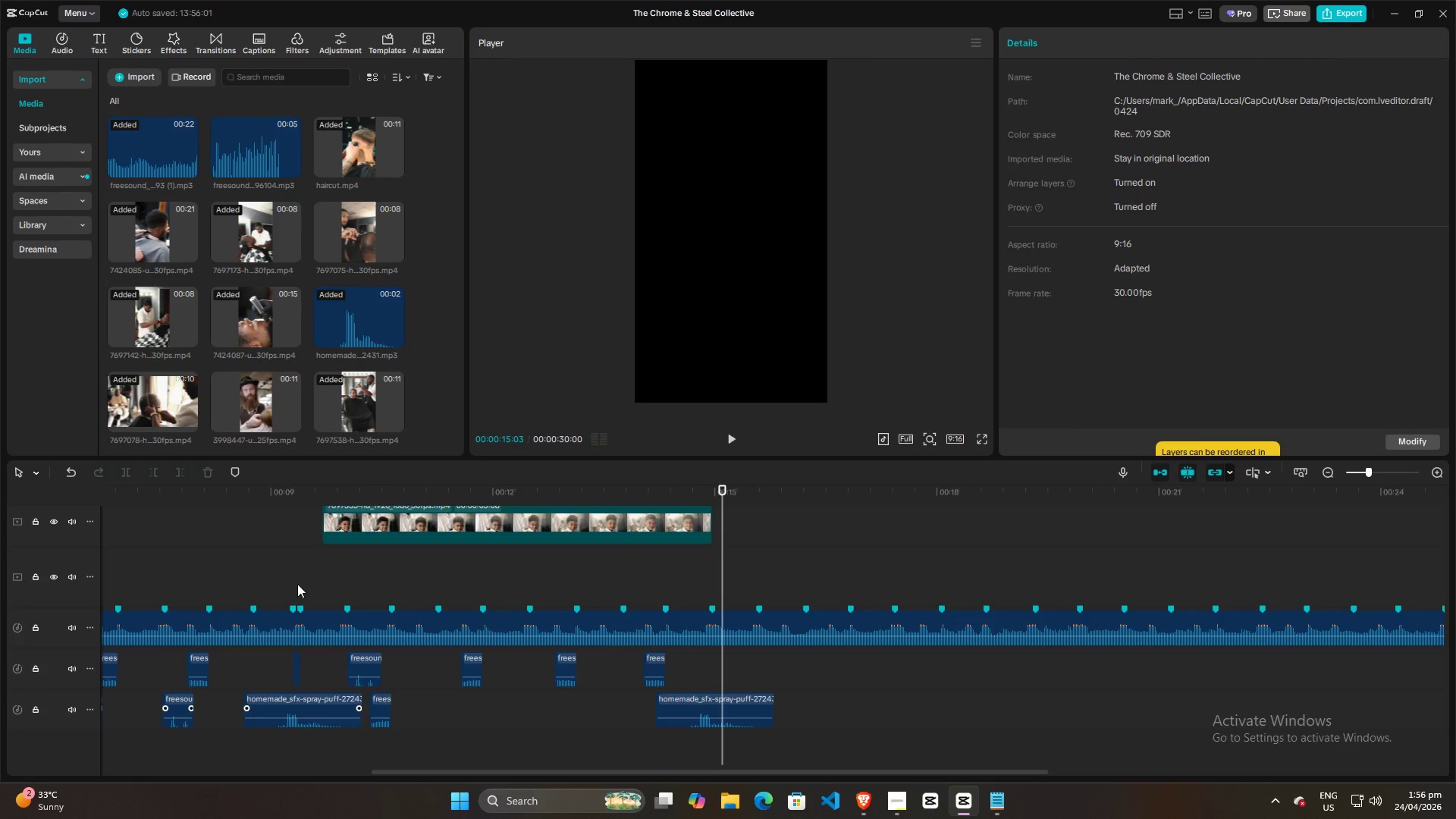 
left_click([270, 579])
 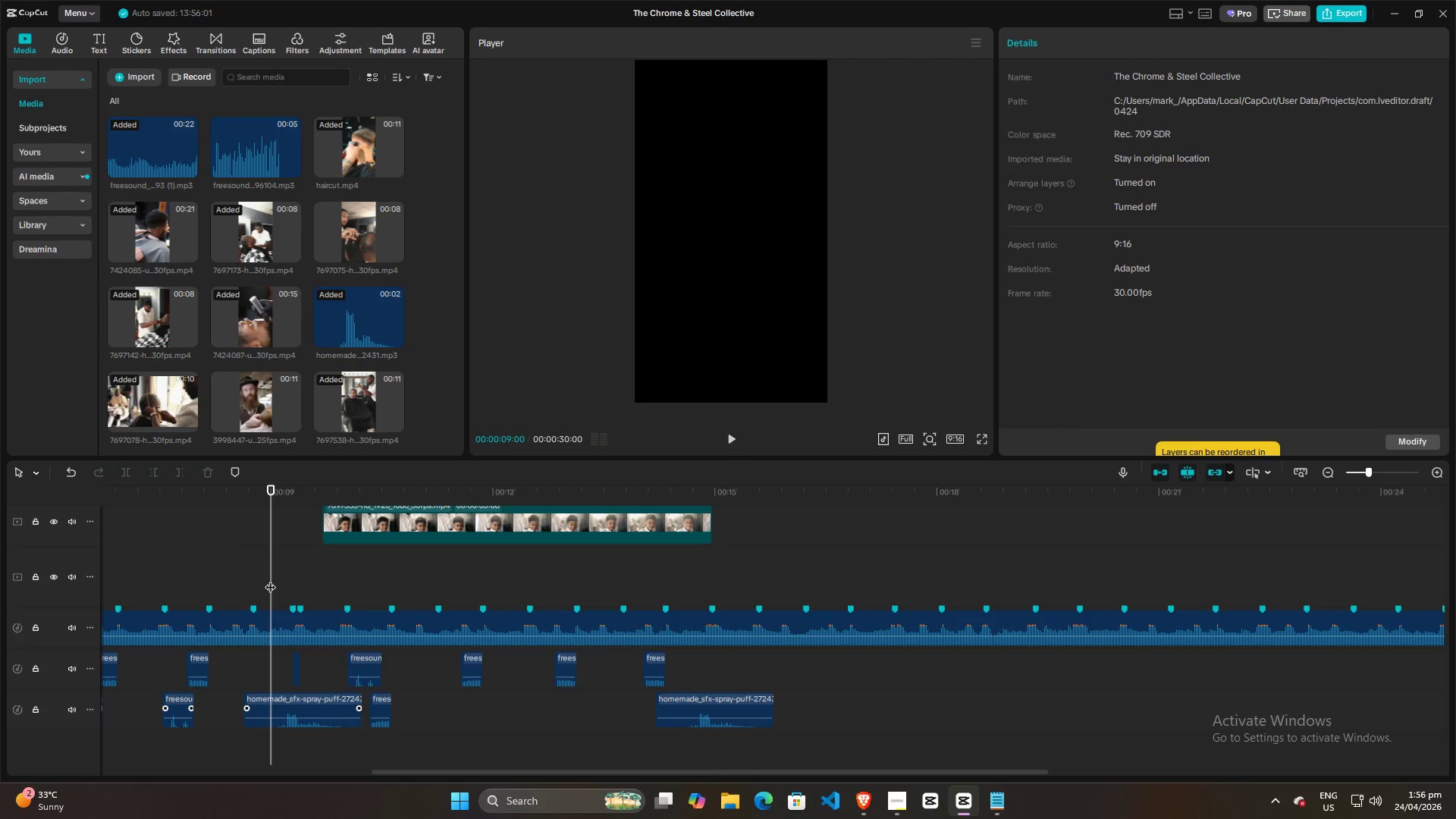 
key(Space)
 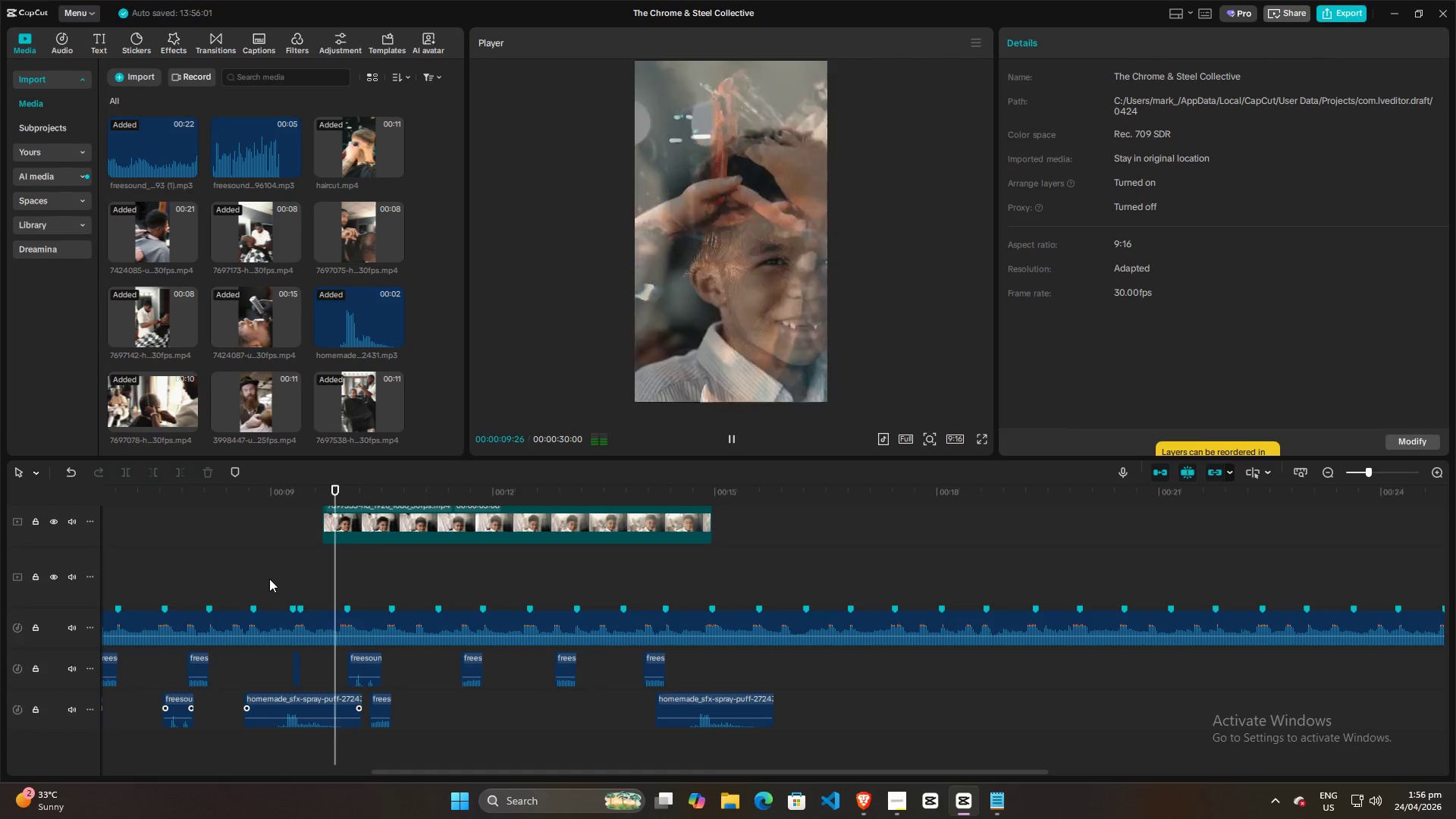 
key(Space)
 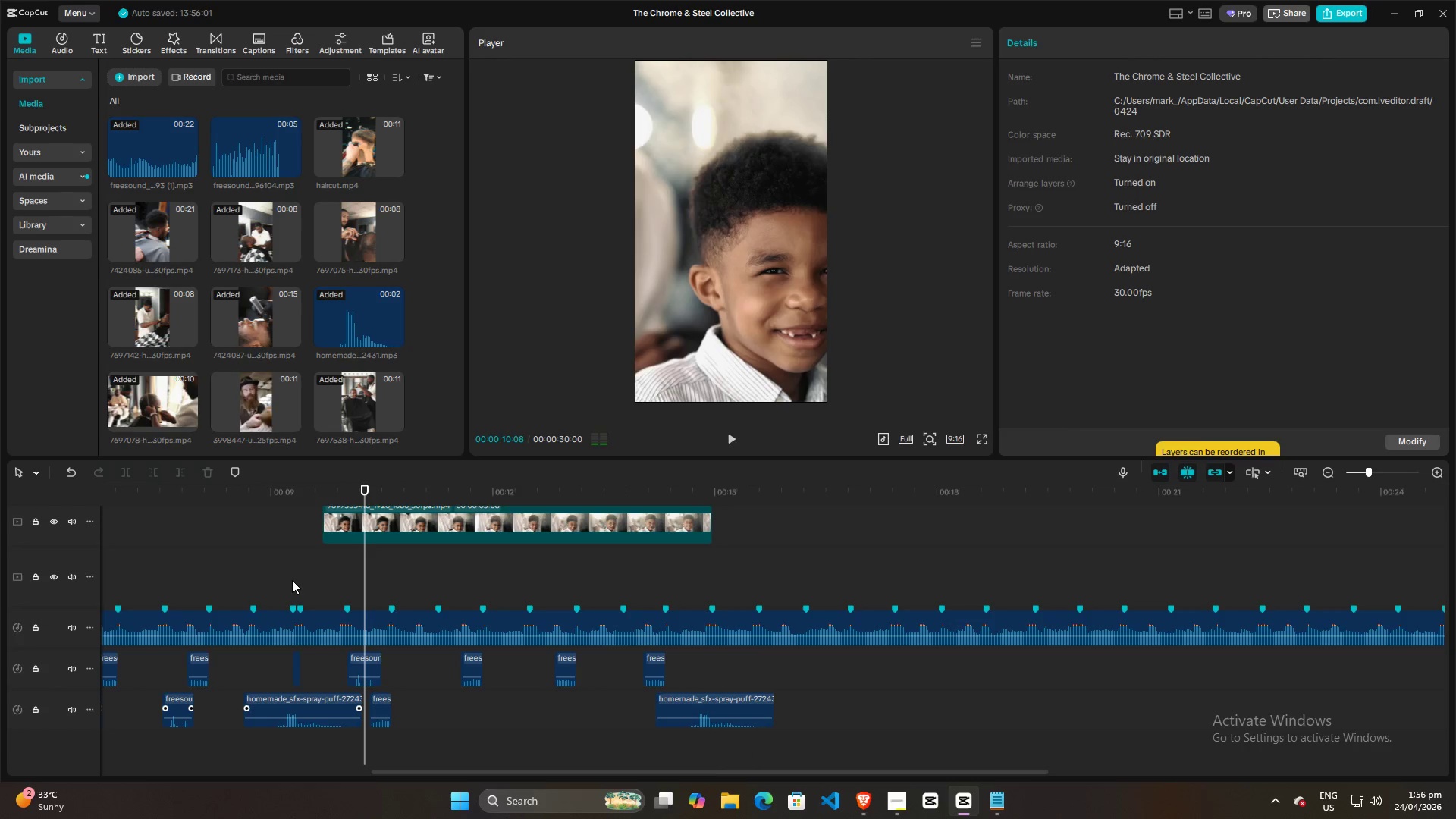 
hold_key(key=ControlLeft, duration=0.42)
 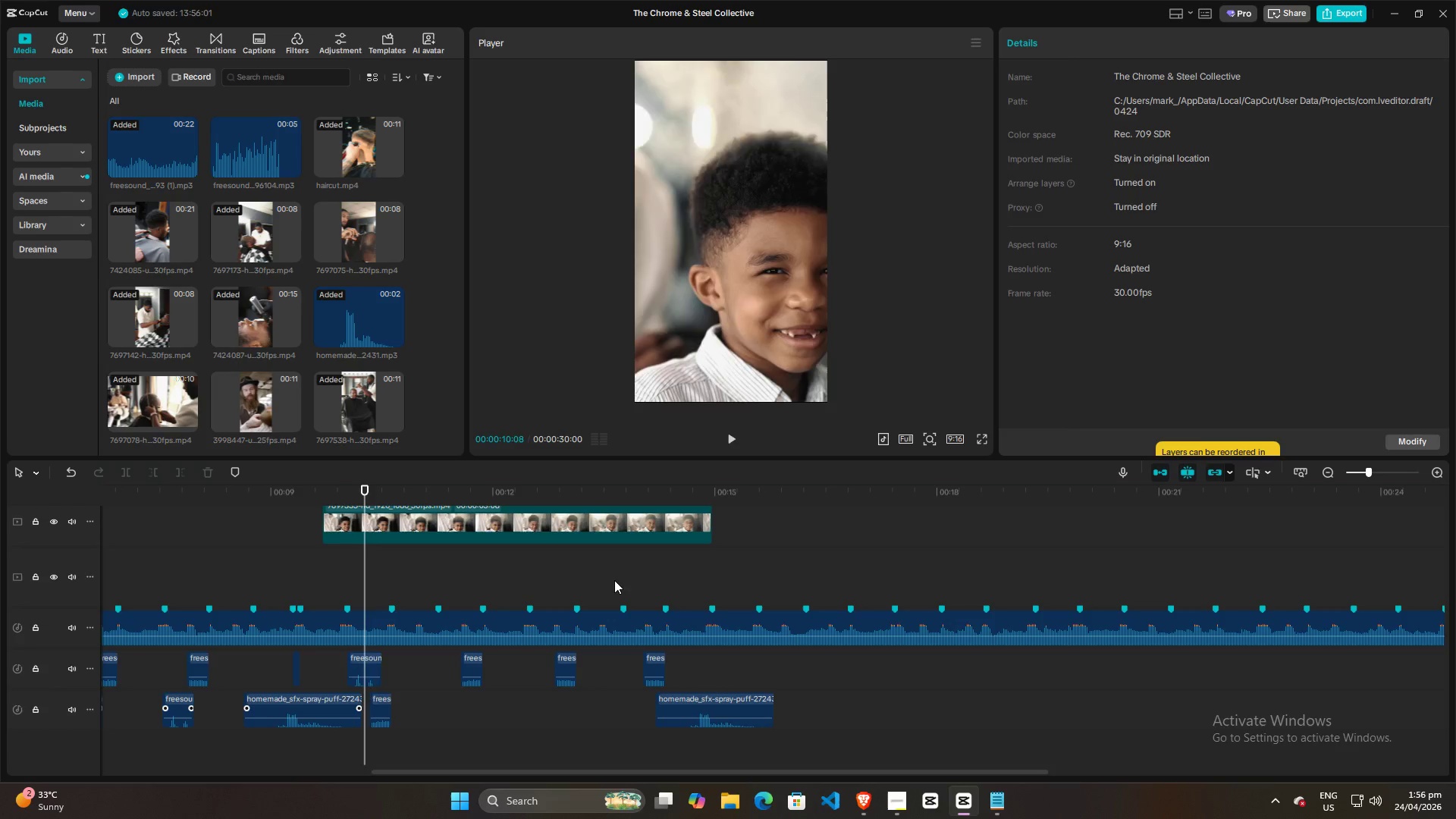 
key(Space)
 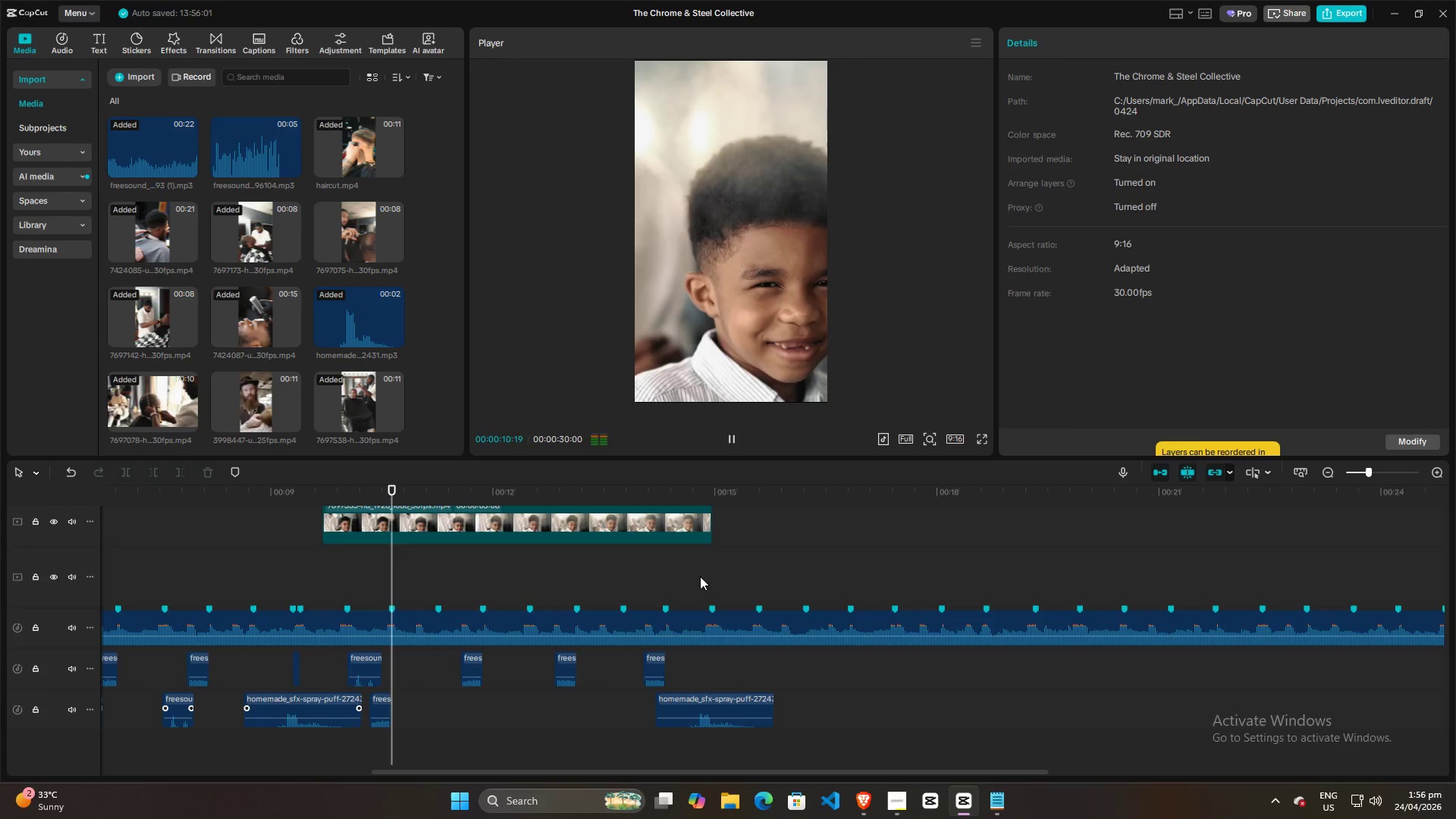 
left_click([676, 572])
 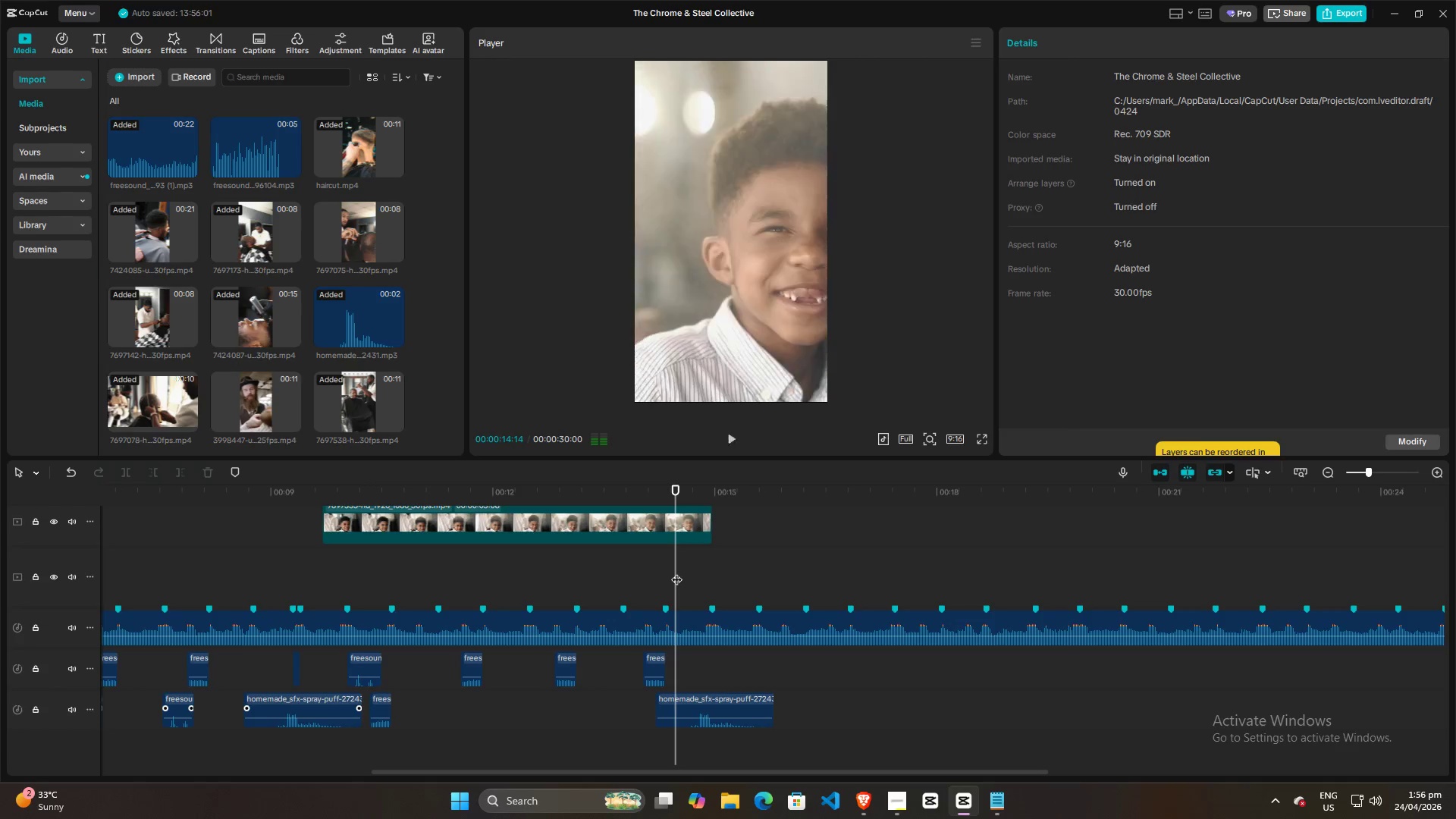 
key(Space)
 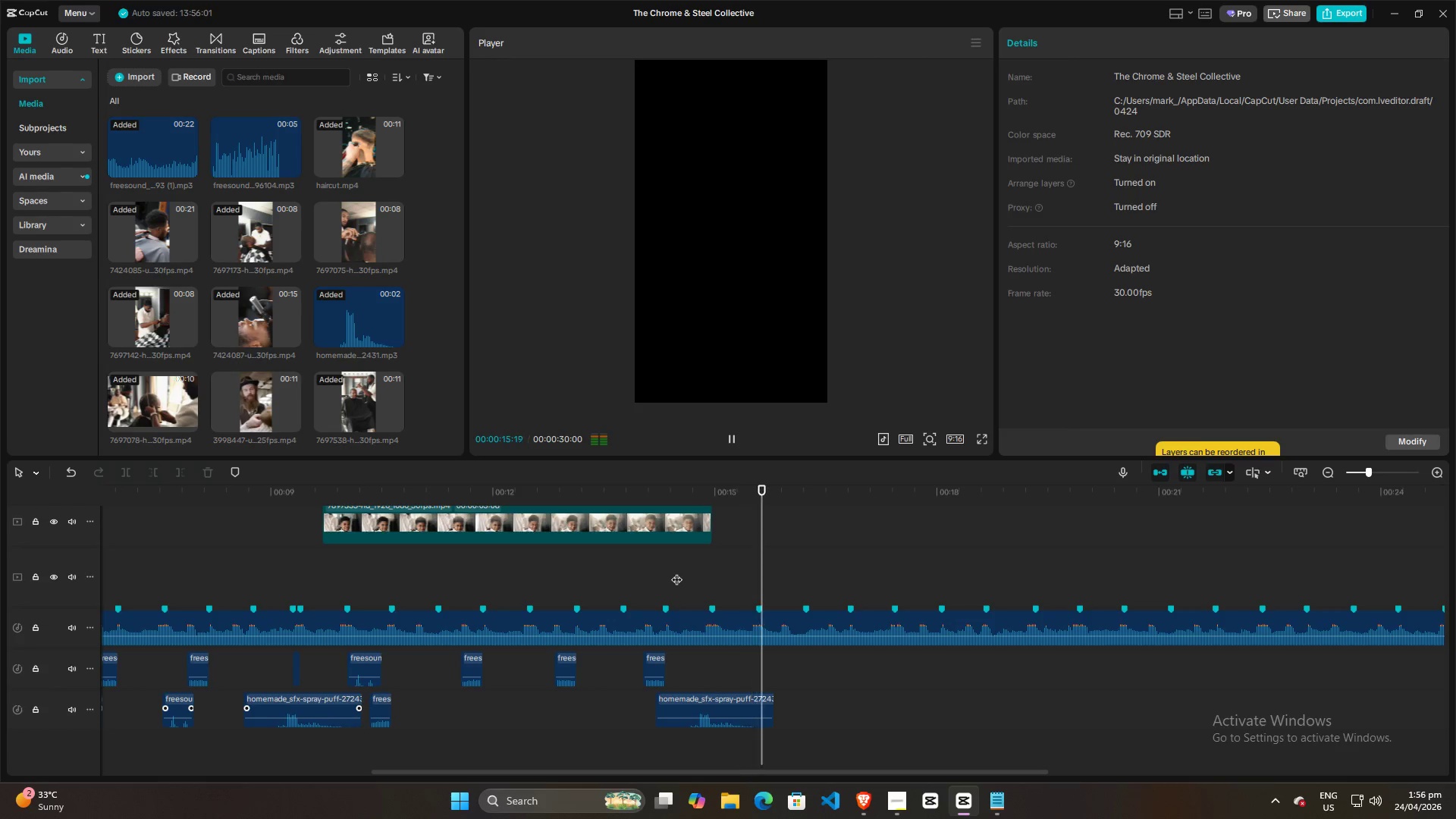 
key(Space)
 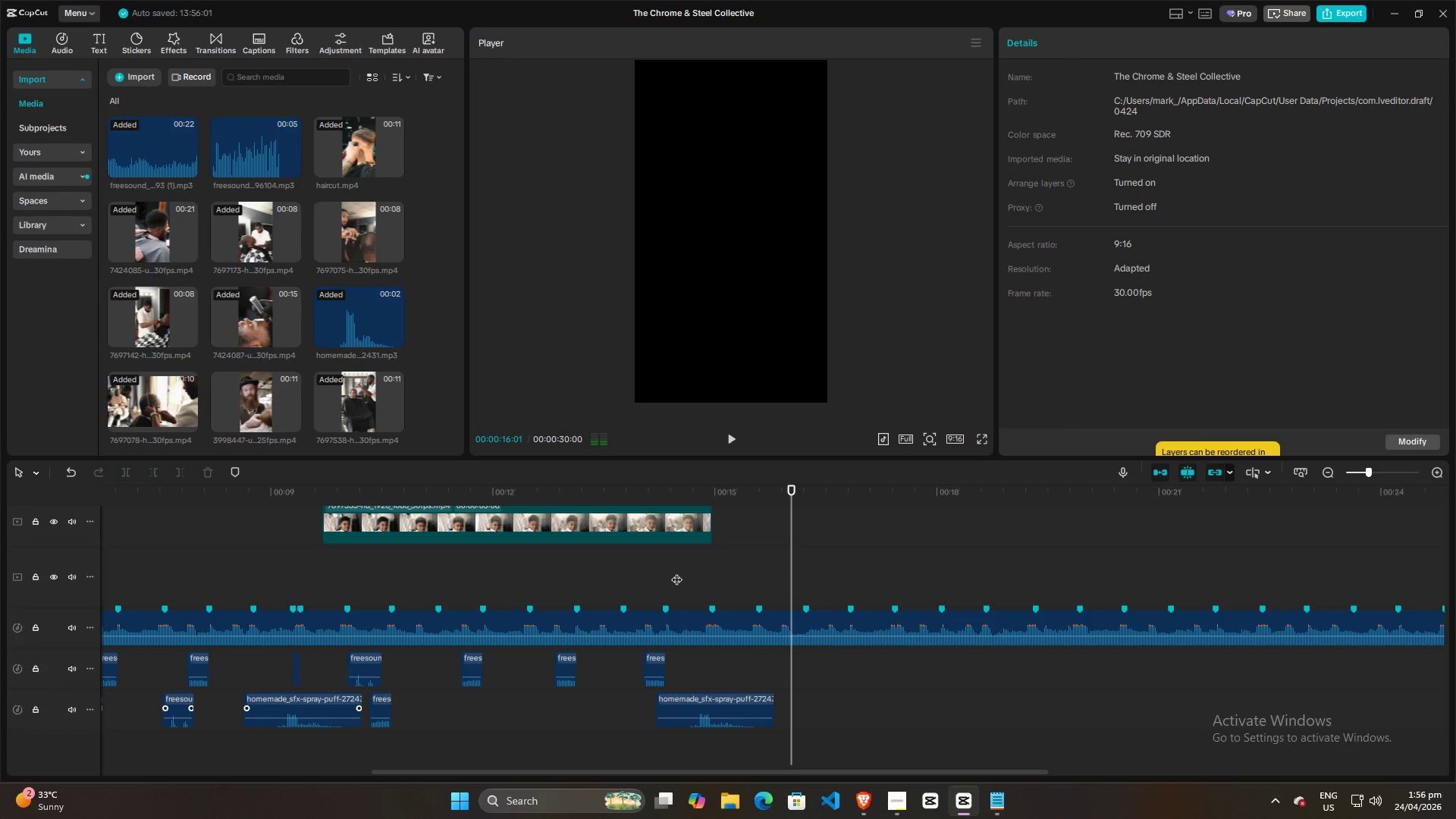 
left_click([676, 572])
 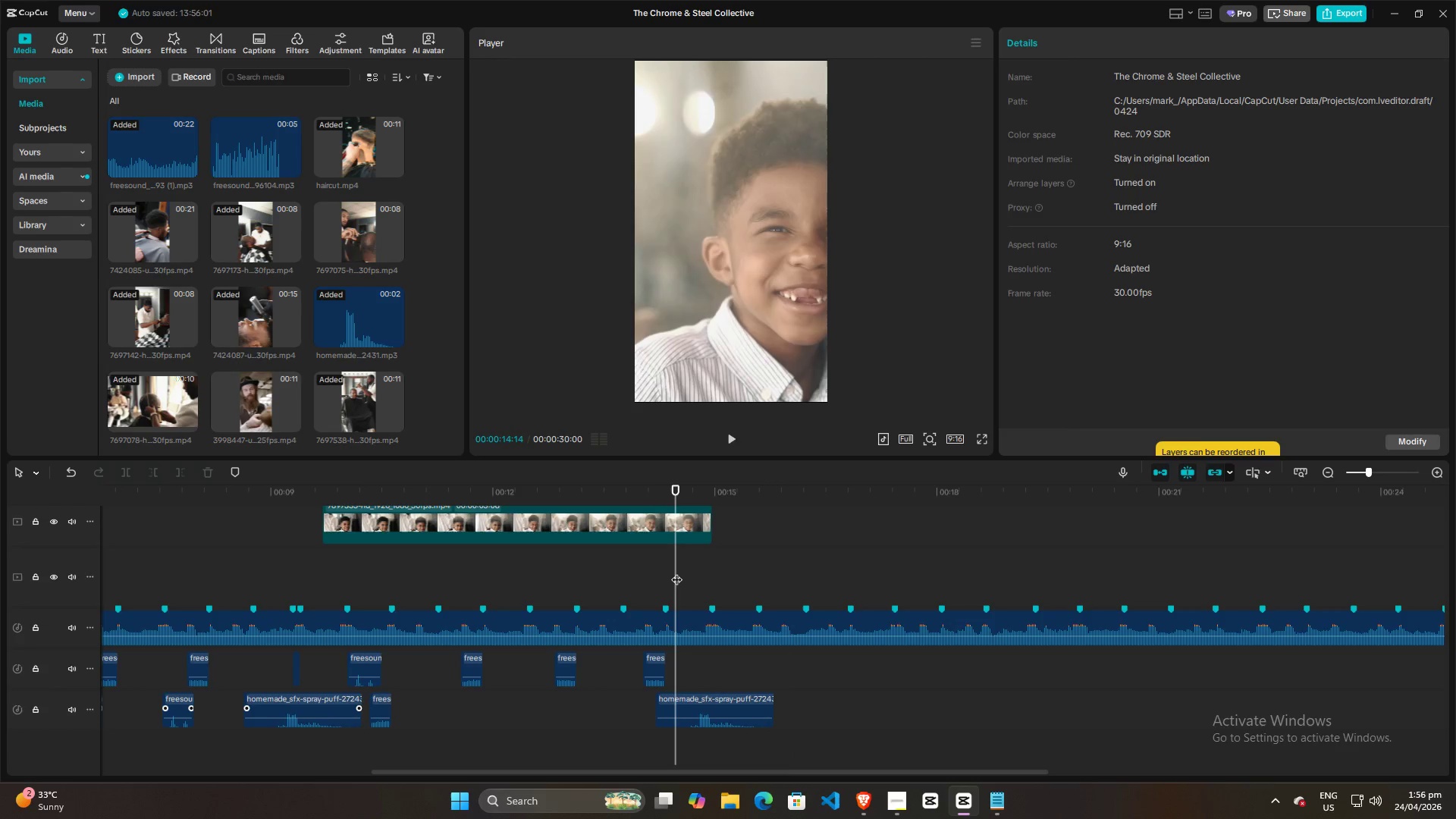 
key(Space)
 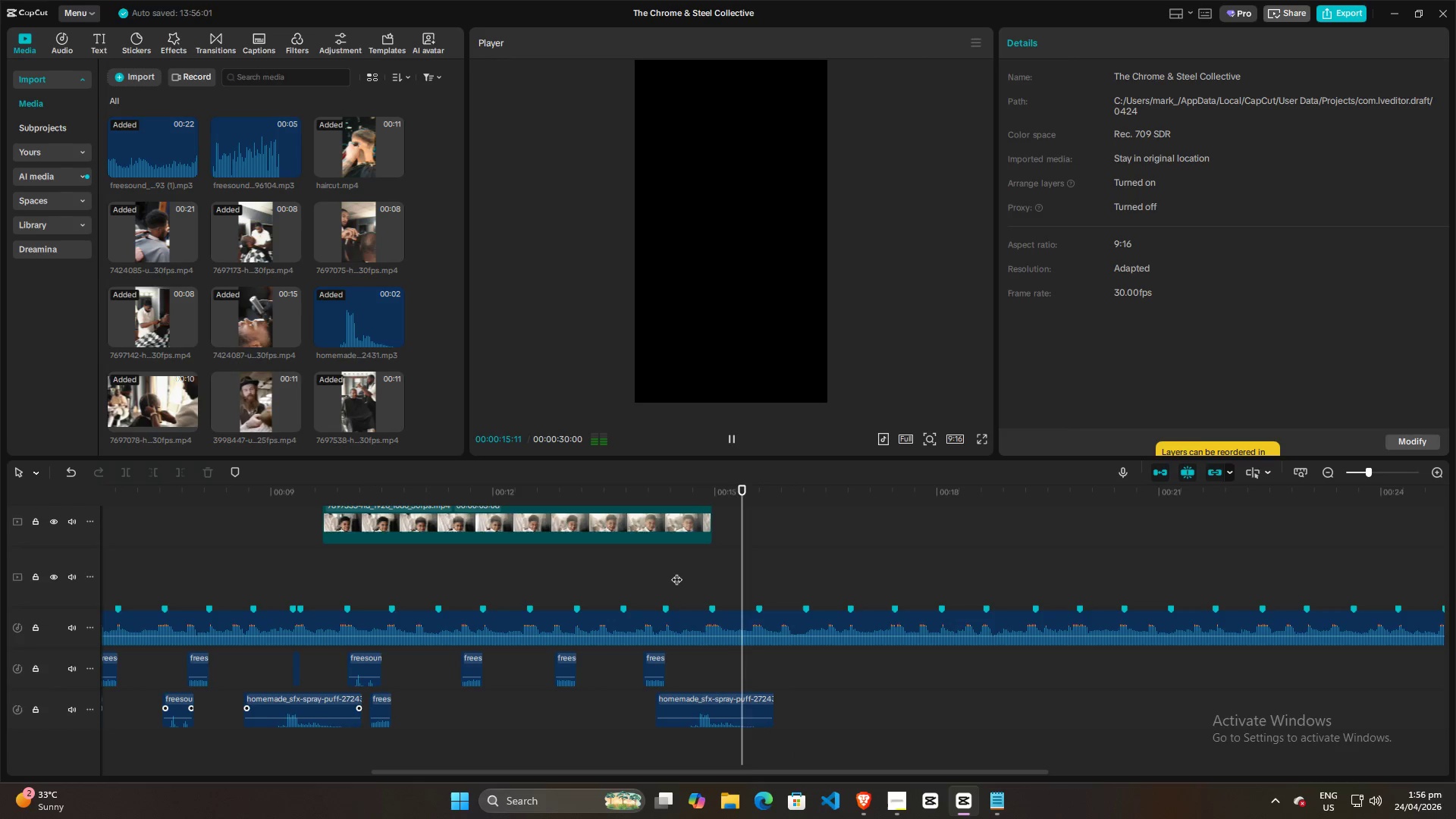 
key(Space)
 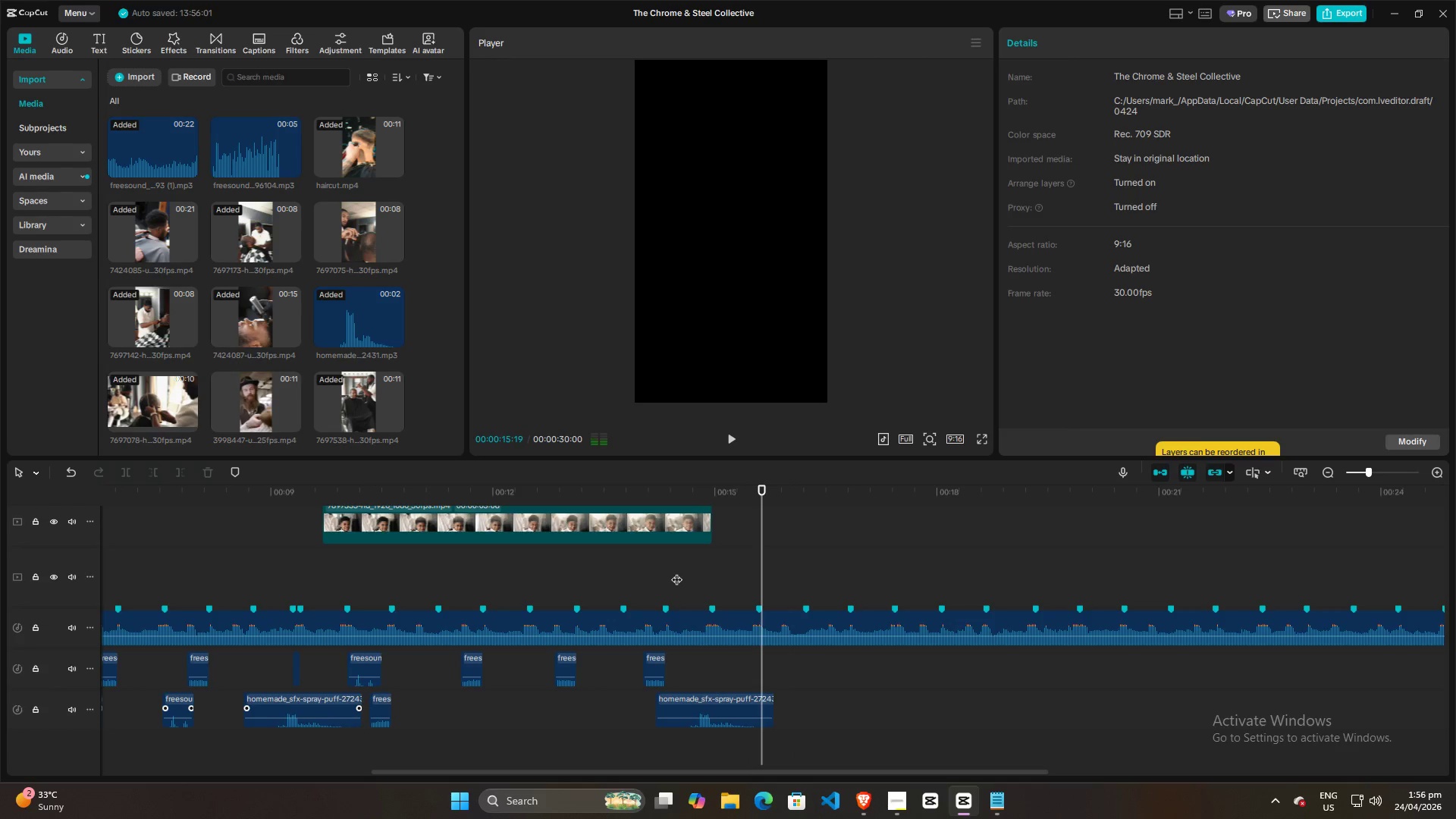 
left_click([676, 572])
 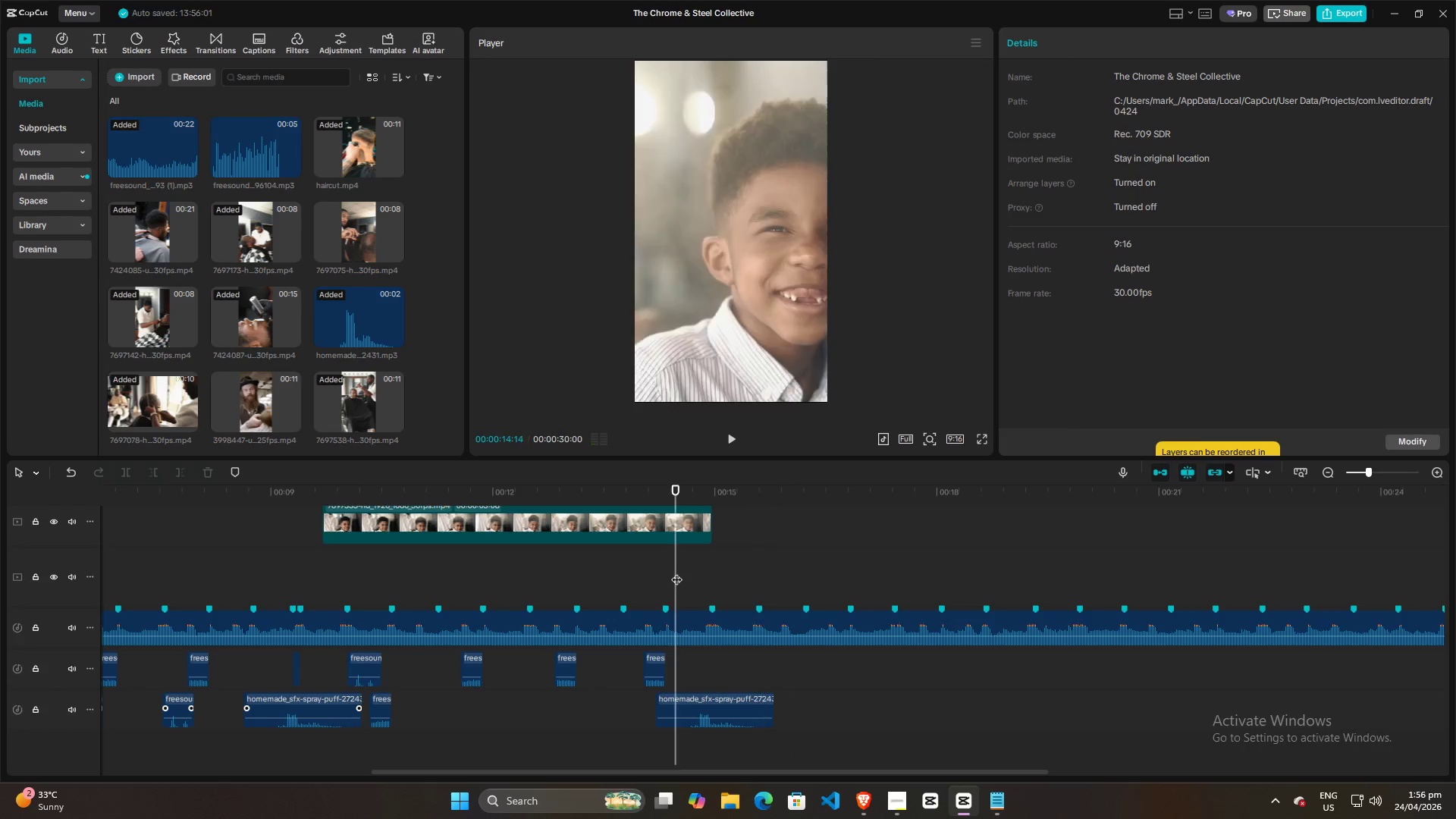 
key(Space)
 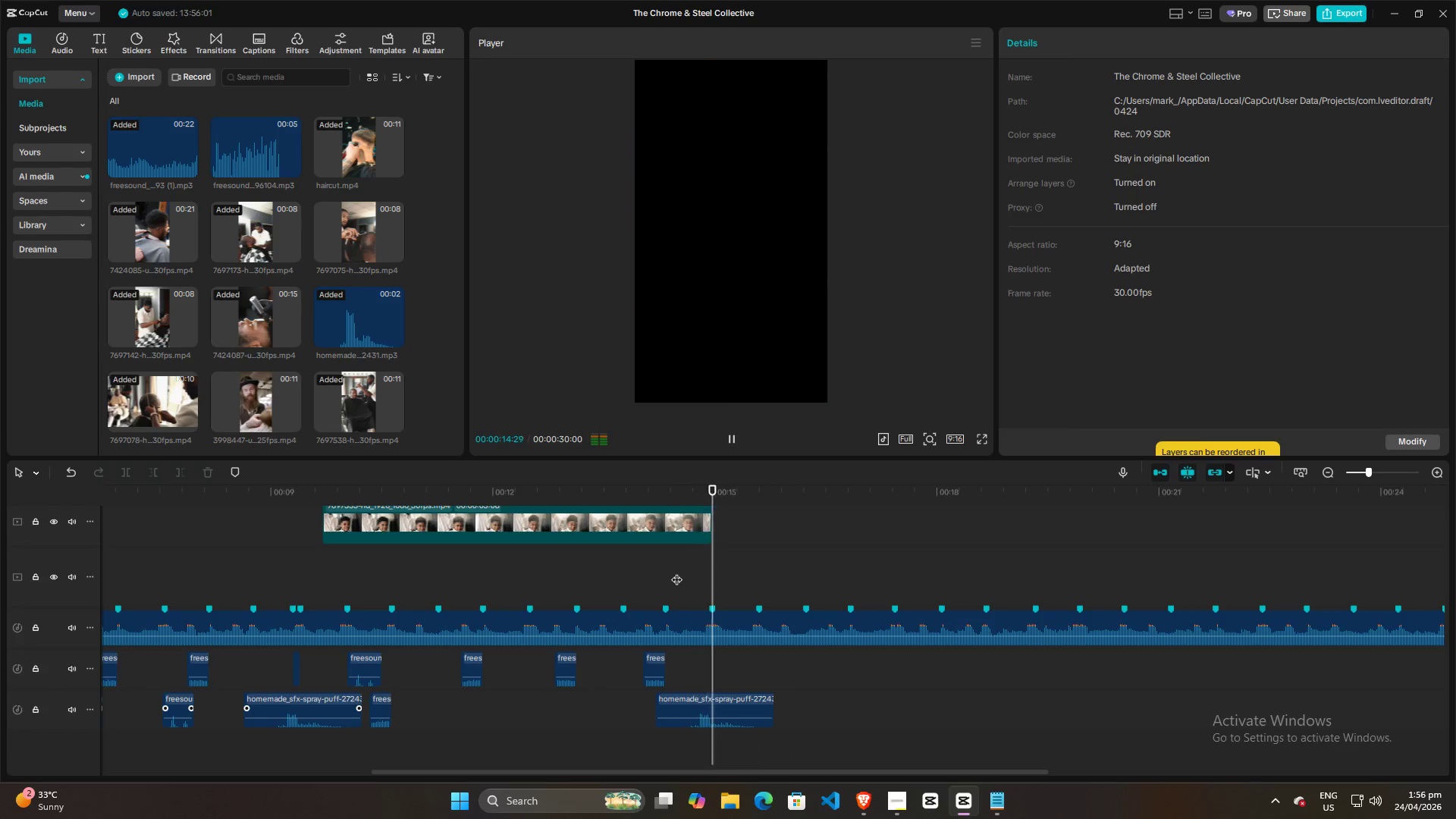 
key(Space)
 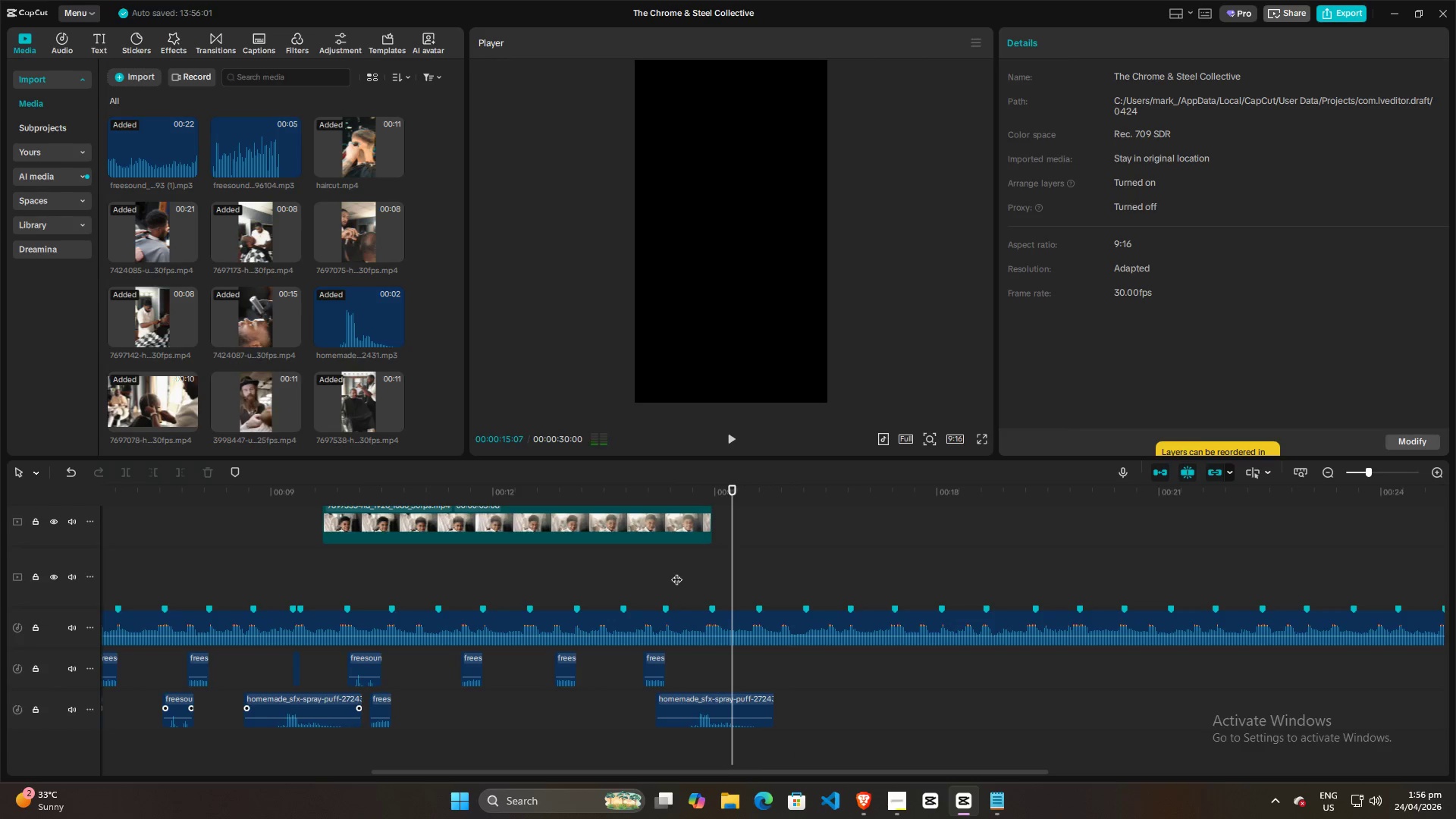 
left_click([676, 572])
 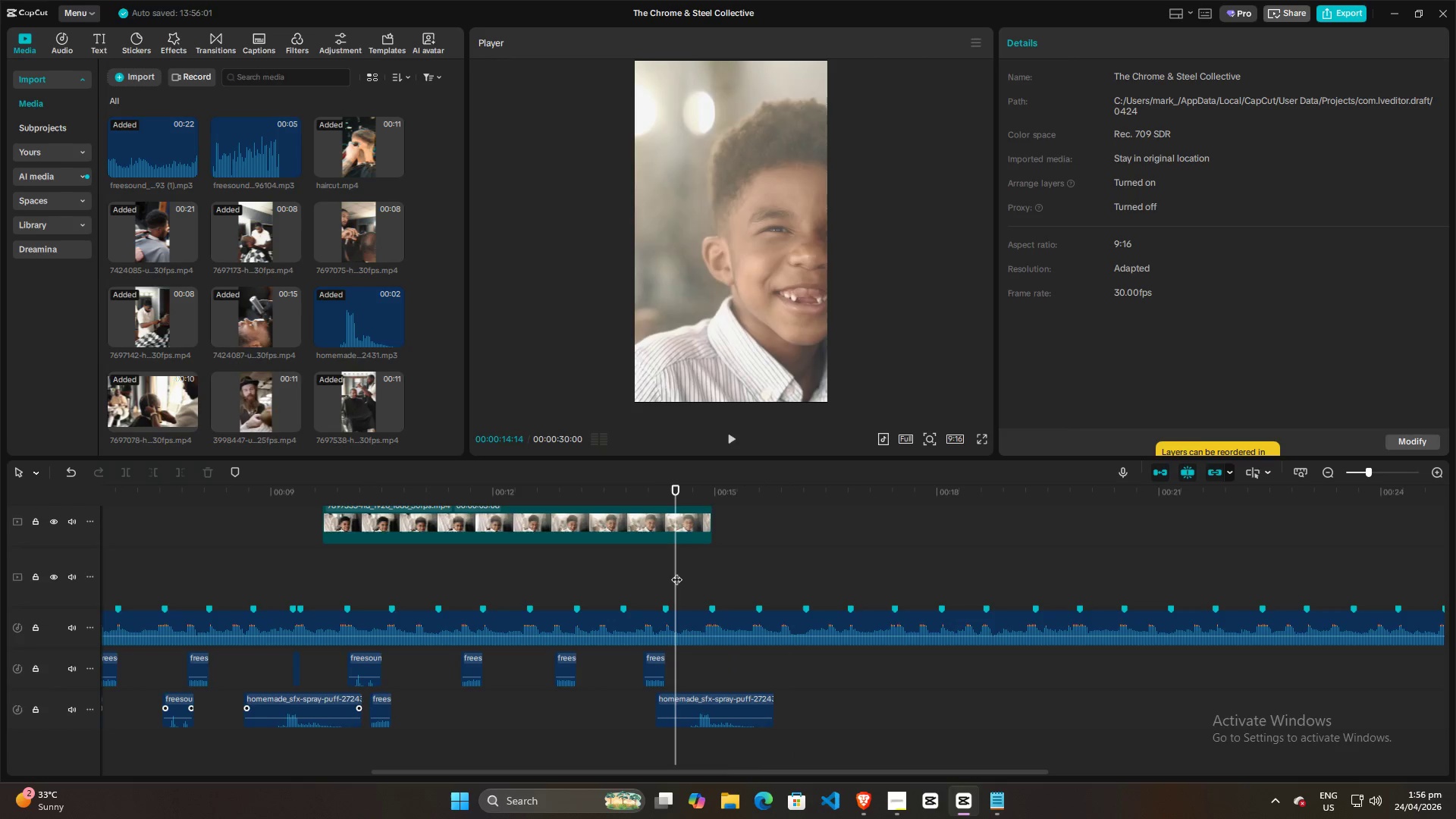 
key(Space)
 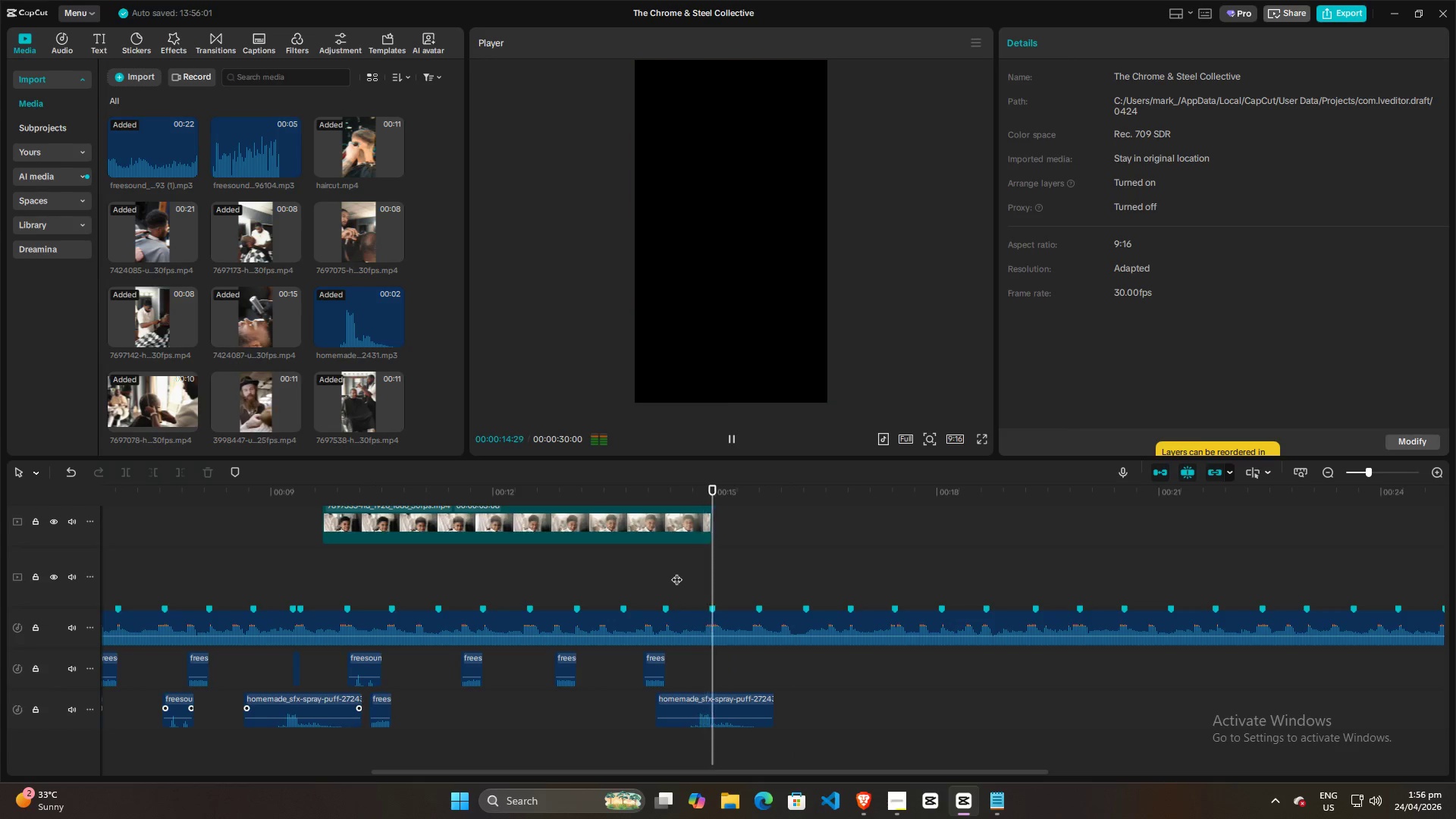 
key(Space)
 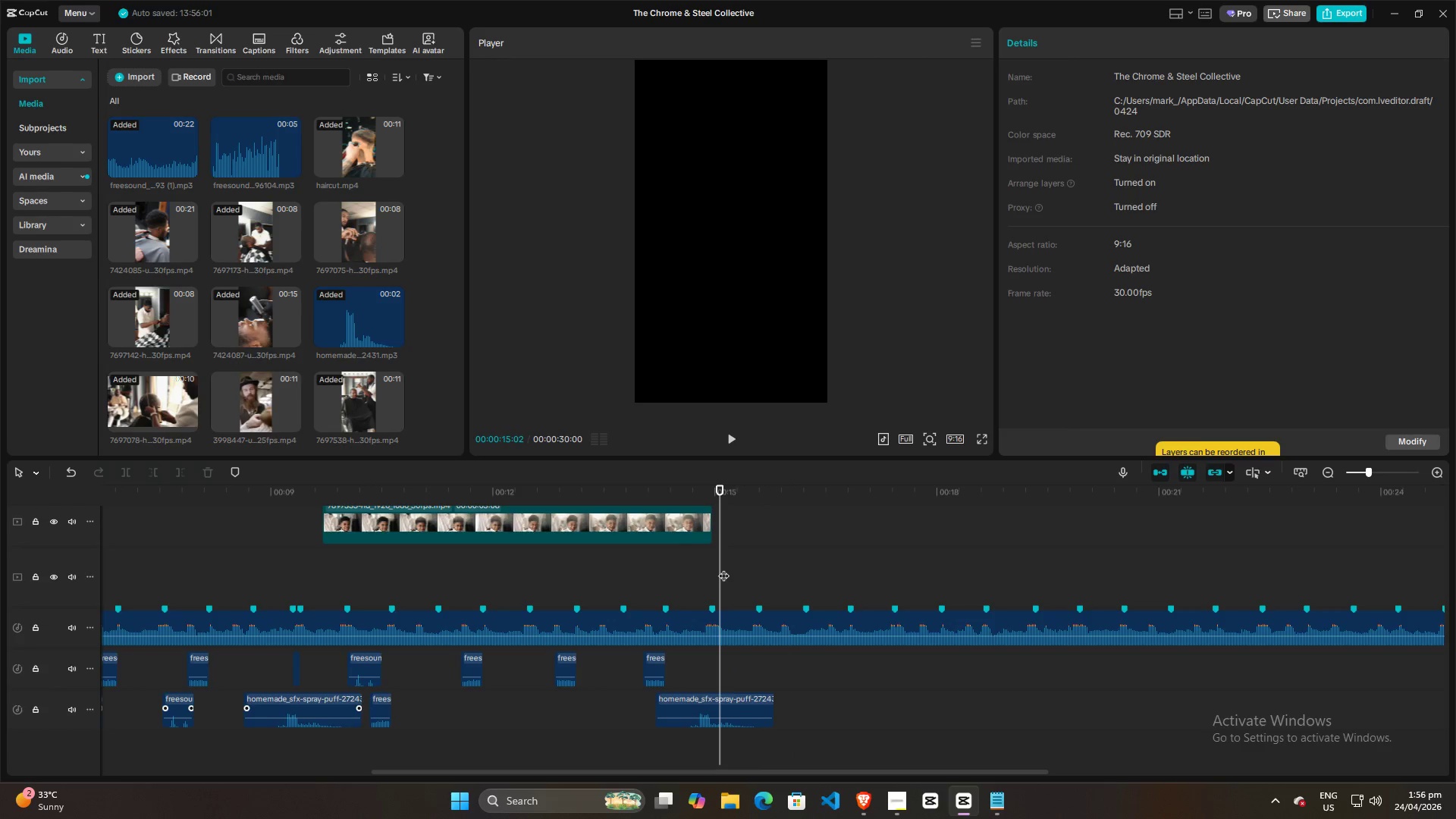 
left_click_drag(start_coordinate=[723, 568], to_coordinate=[714, 570])
 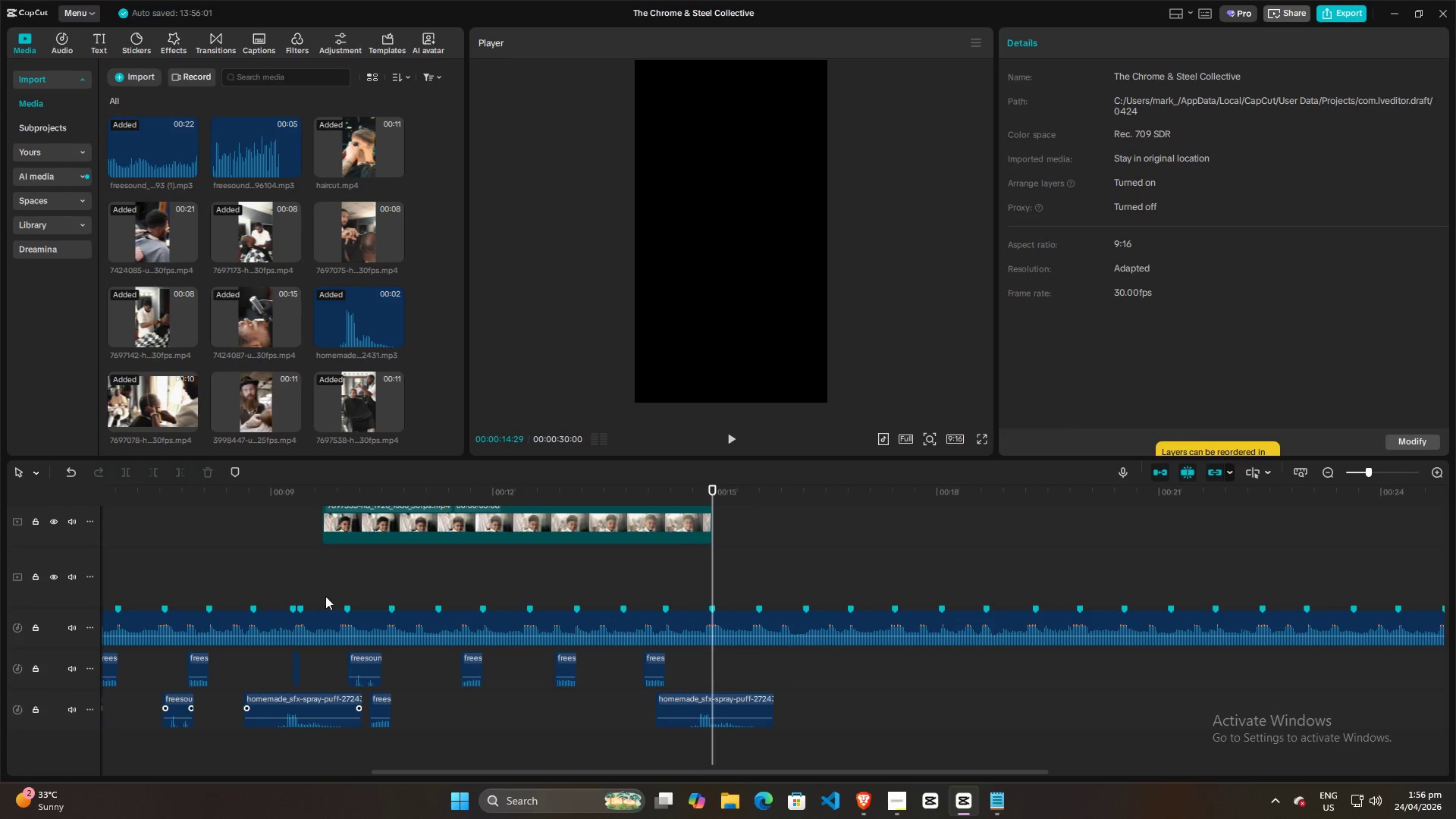 
left_click([284, 597])
 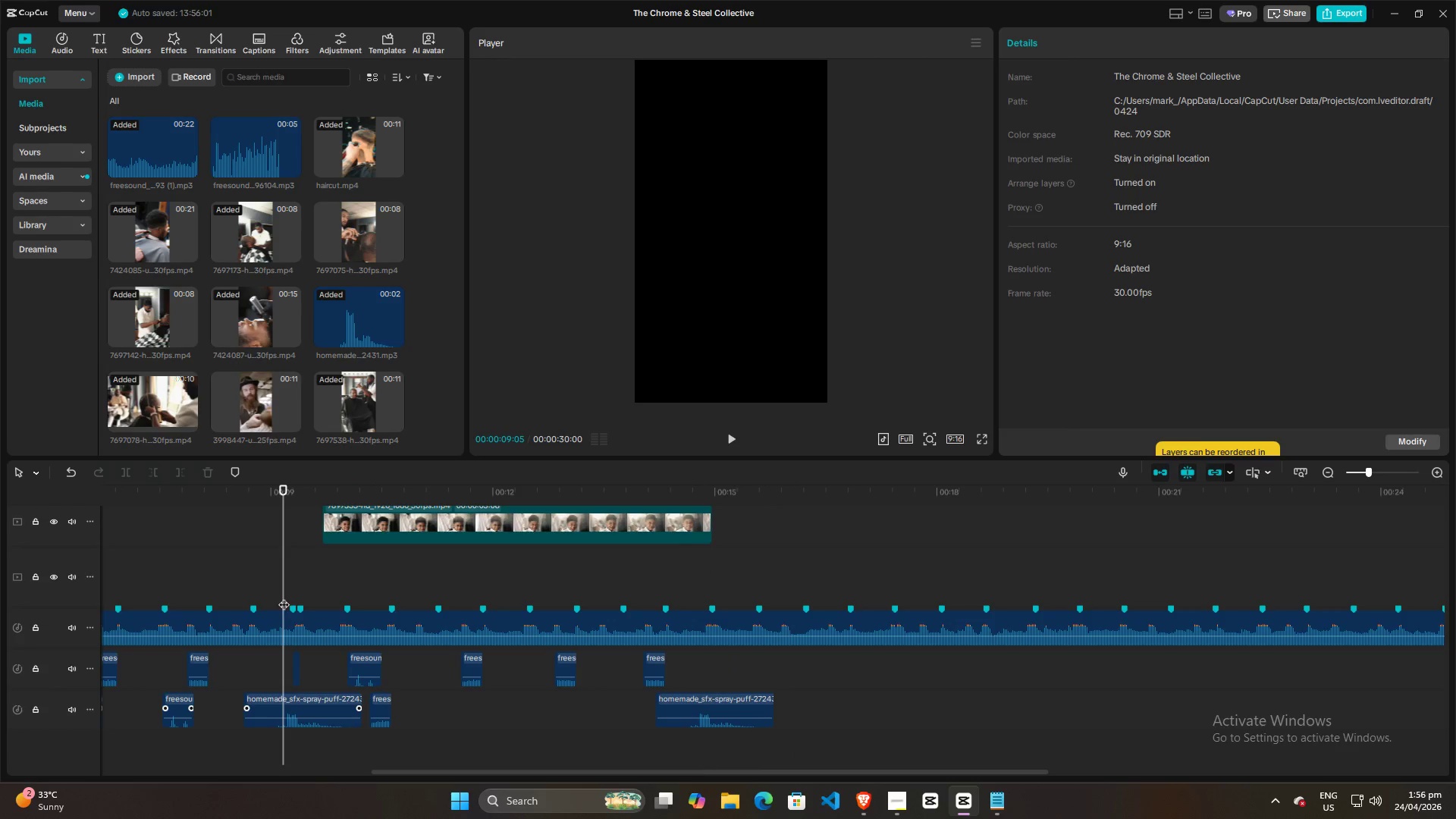 
key(Space)
 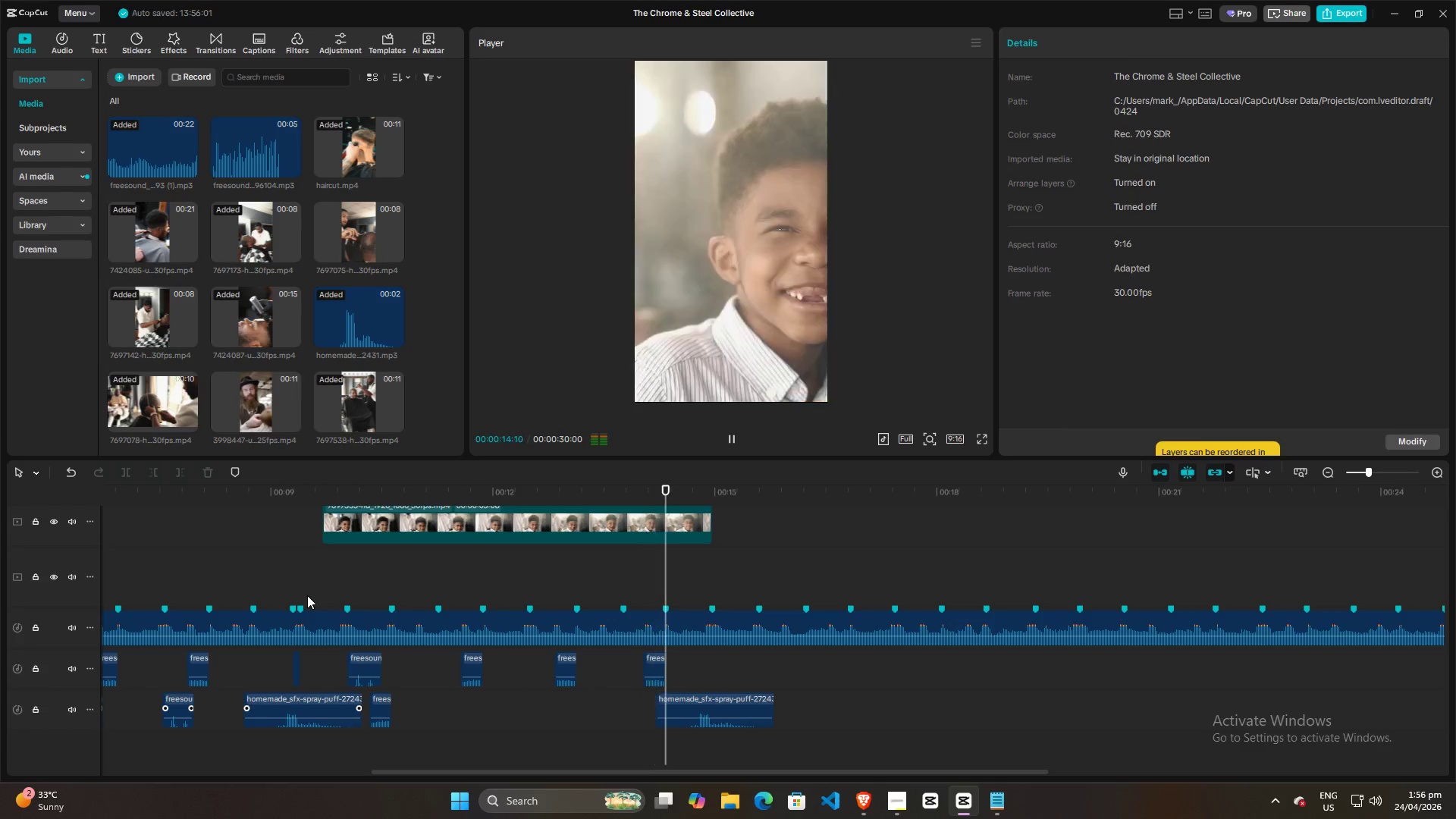 
wait(6.91)
 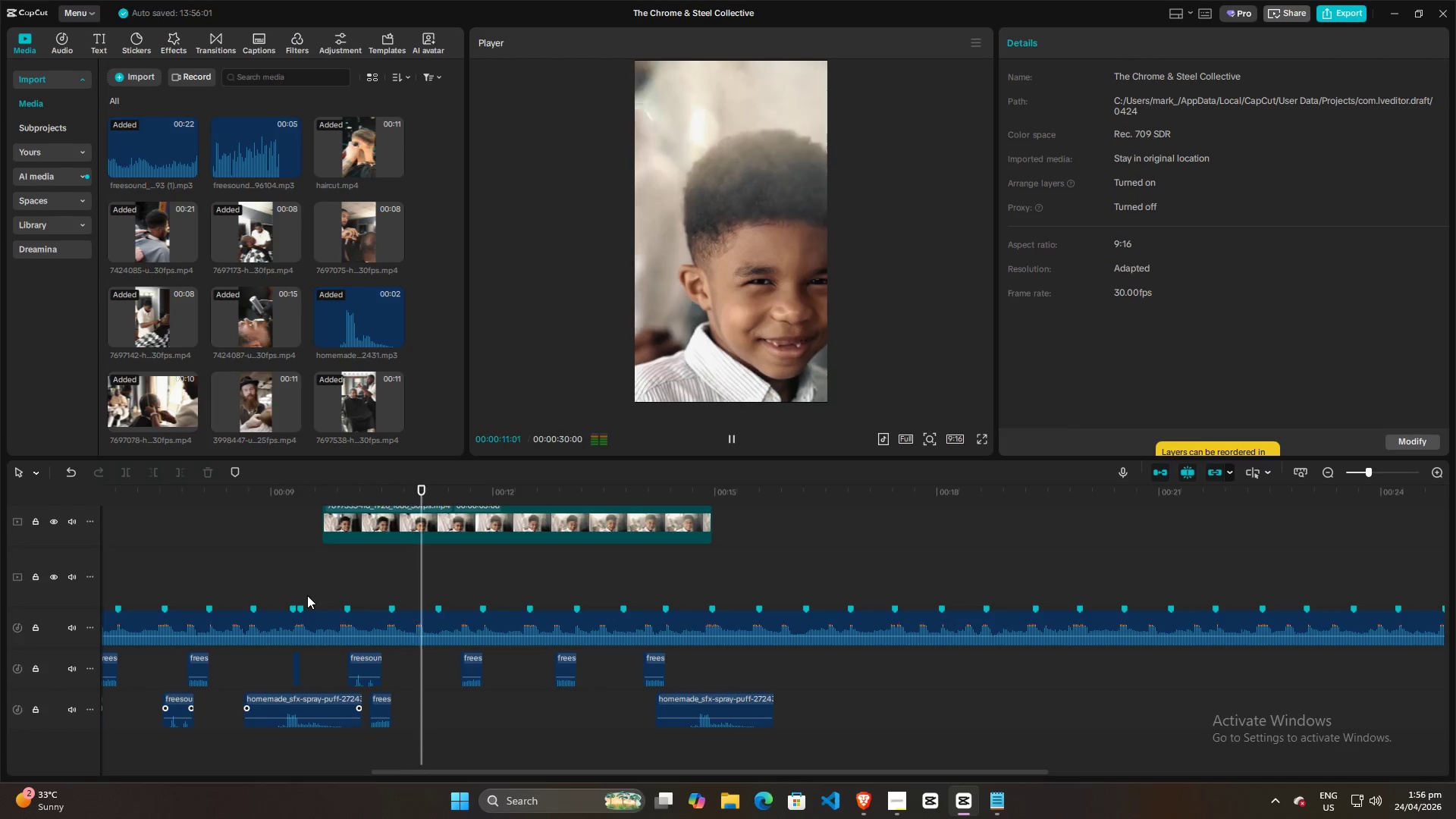 
key(Space)
 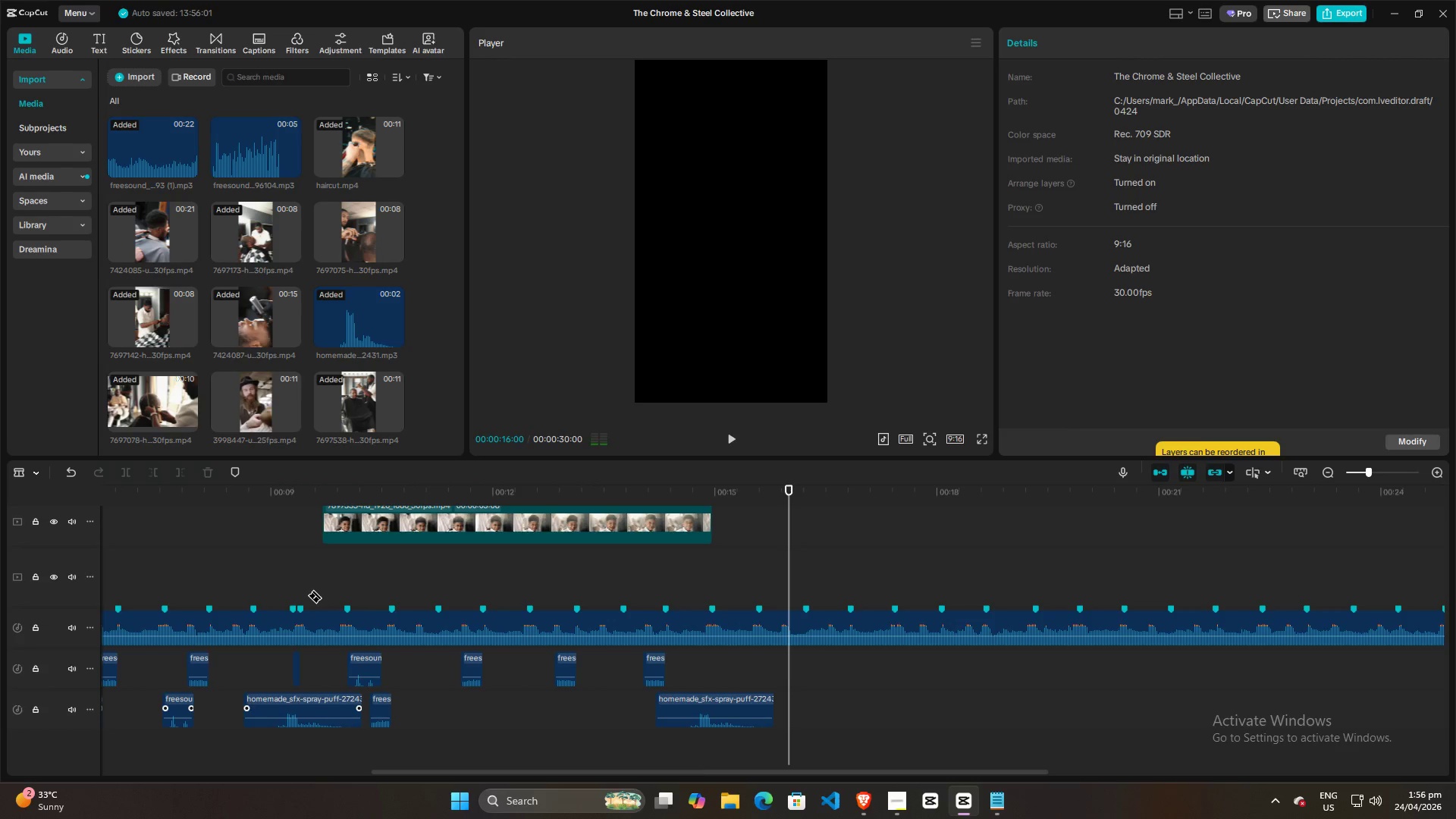 
key(B)
 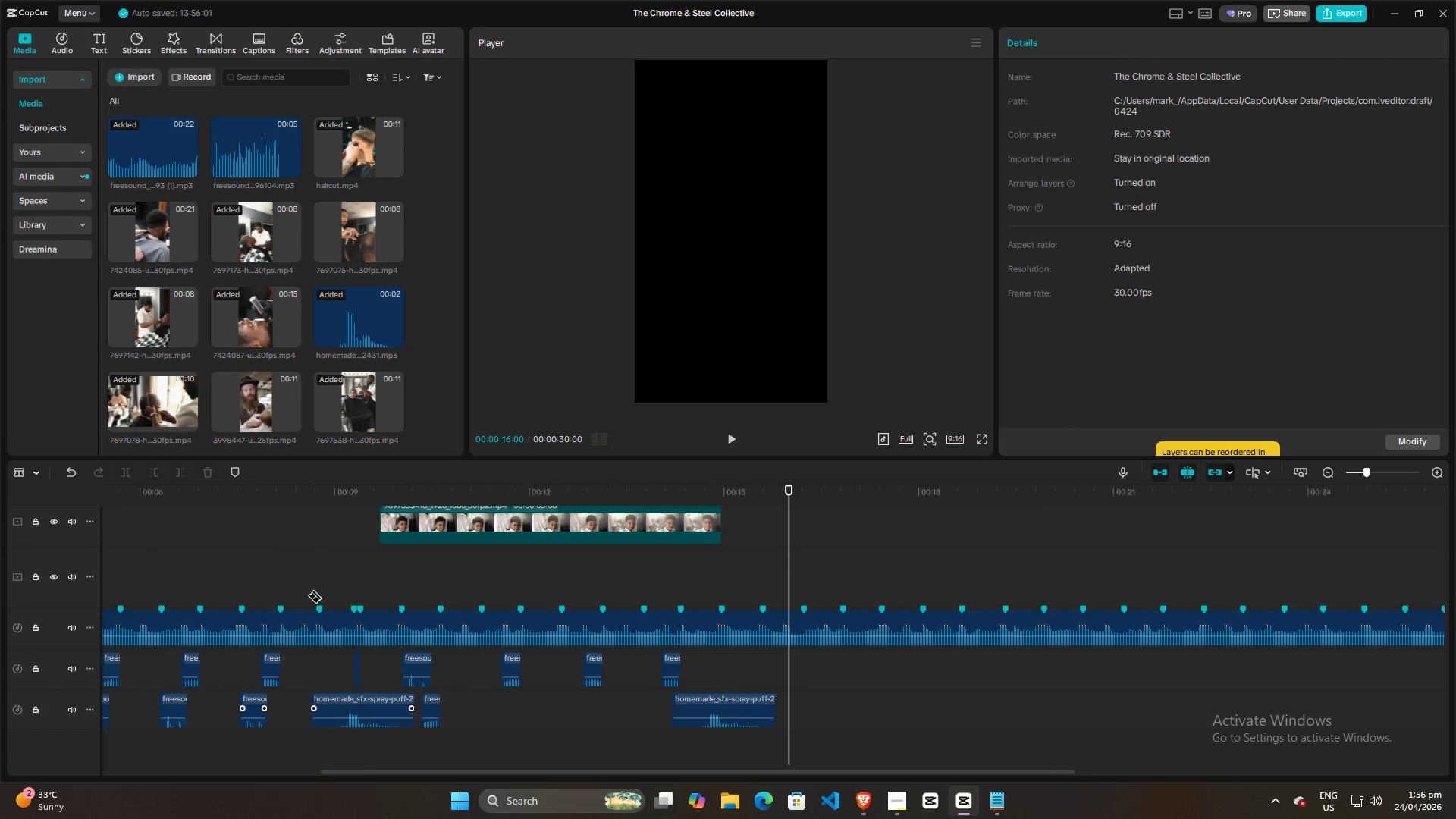 
hold_key(key=ControlLeft, duration=0.72)
 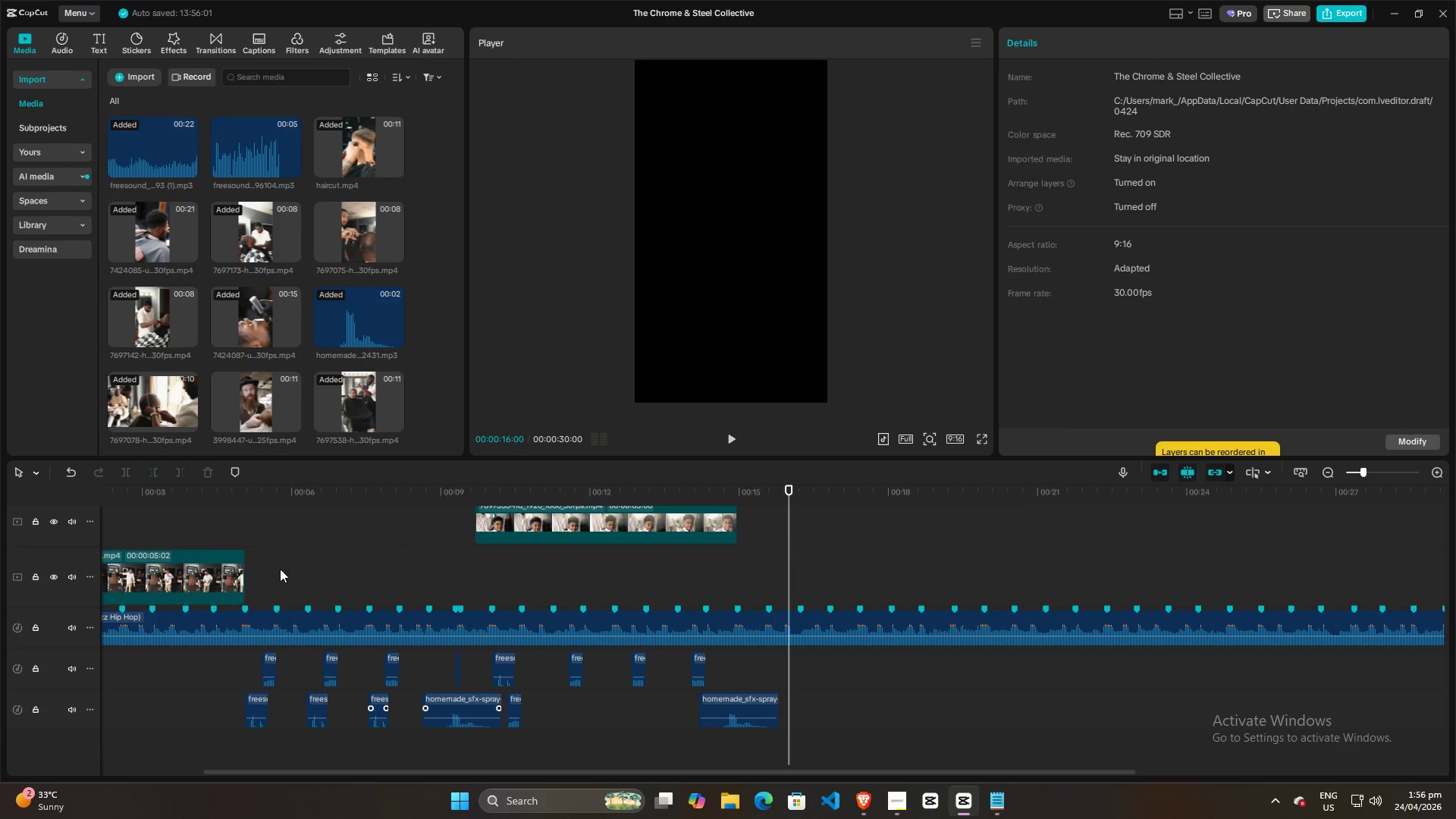 
key(A)
 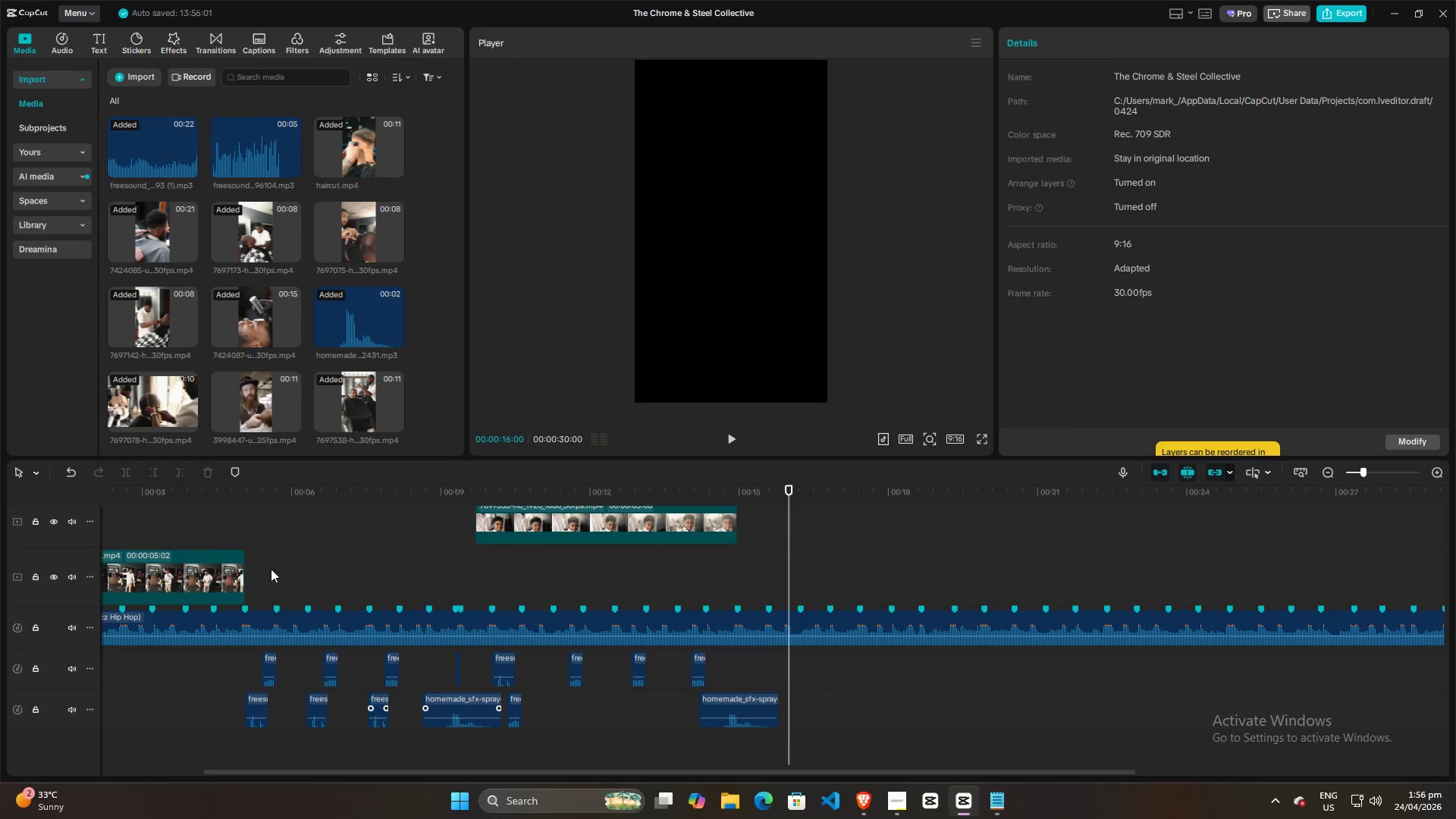 
scroll: coordinate [307, 595], scroll_direction: down, amount: 8.0
 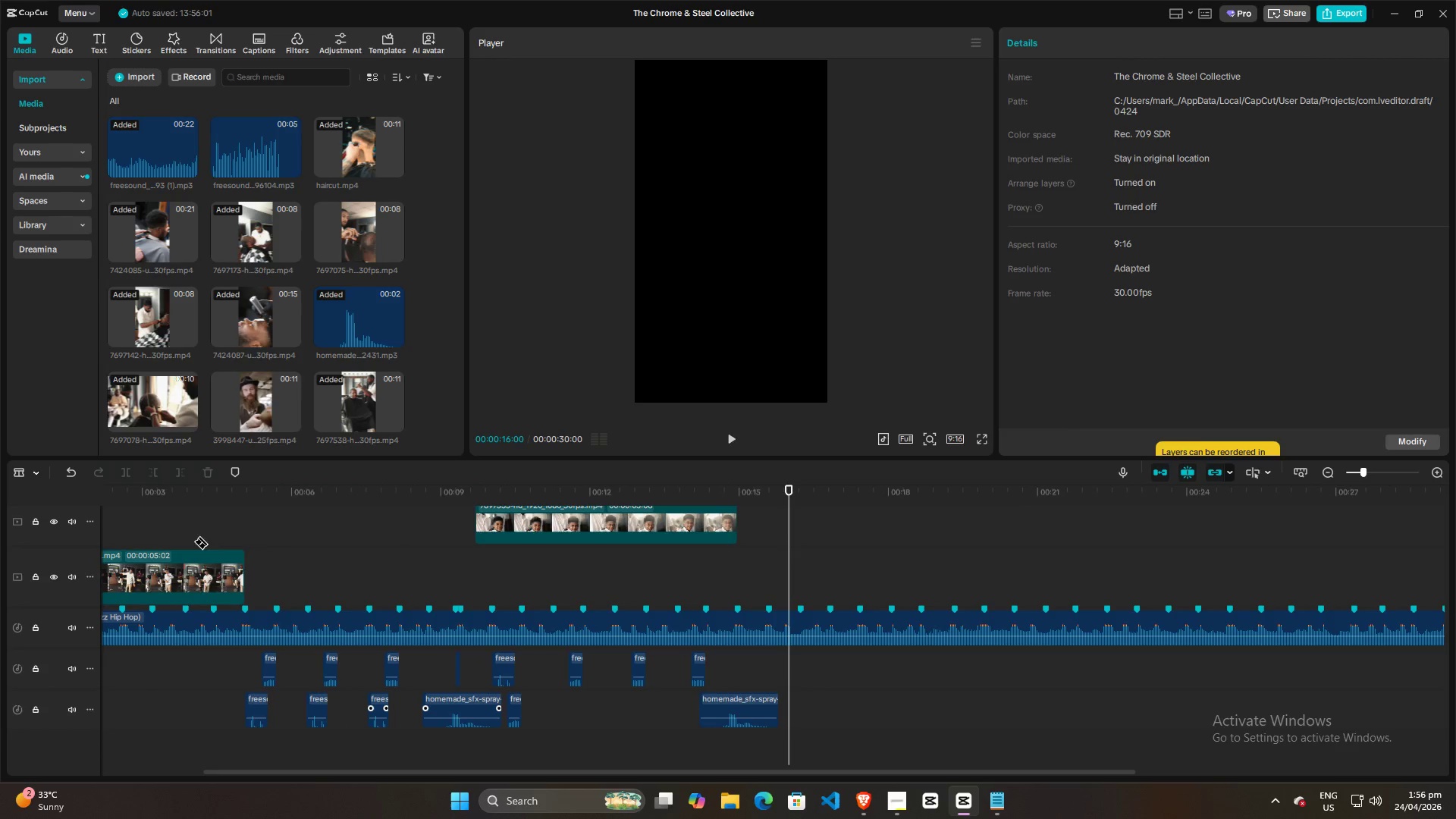 
left_click([262, 567])
 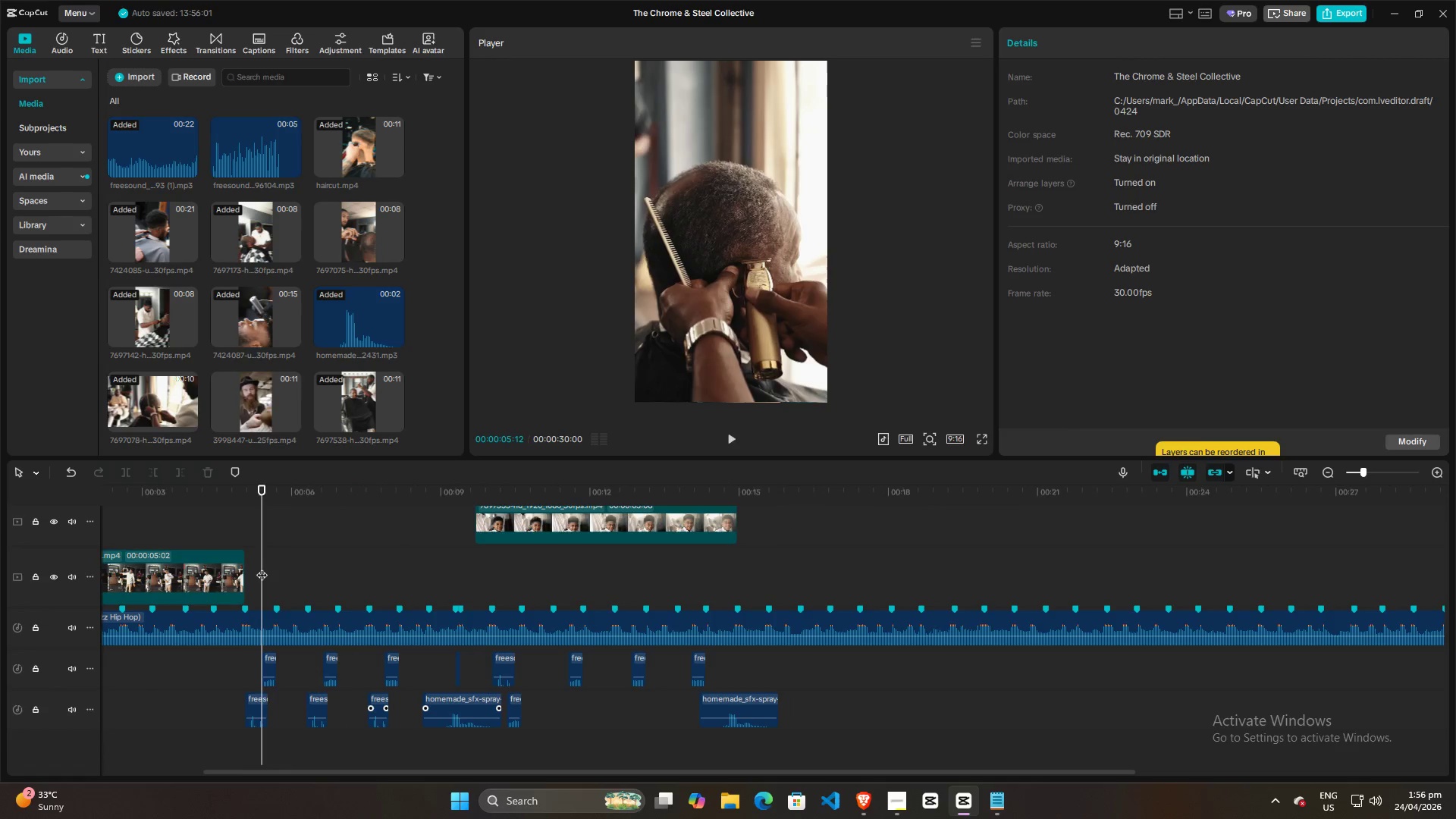 
key(Space)
 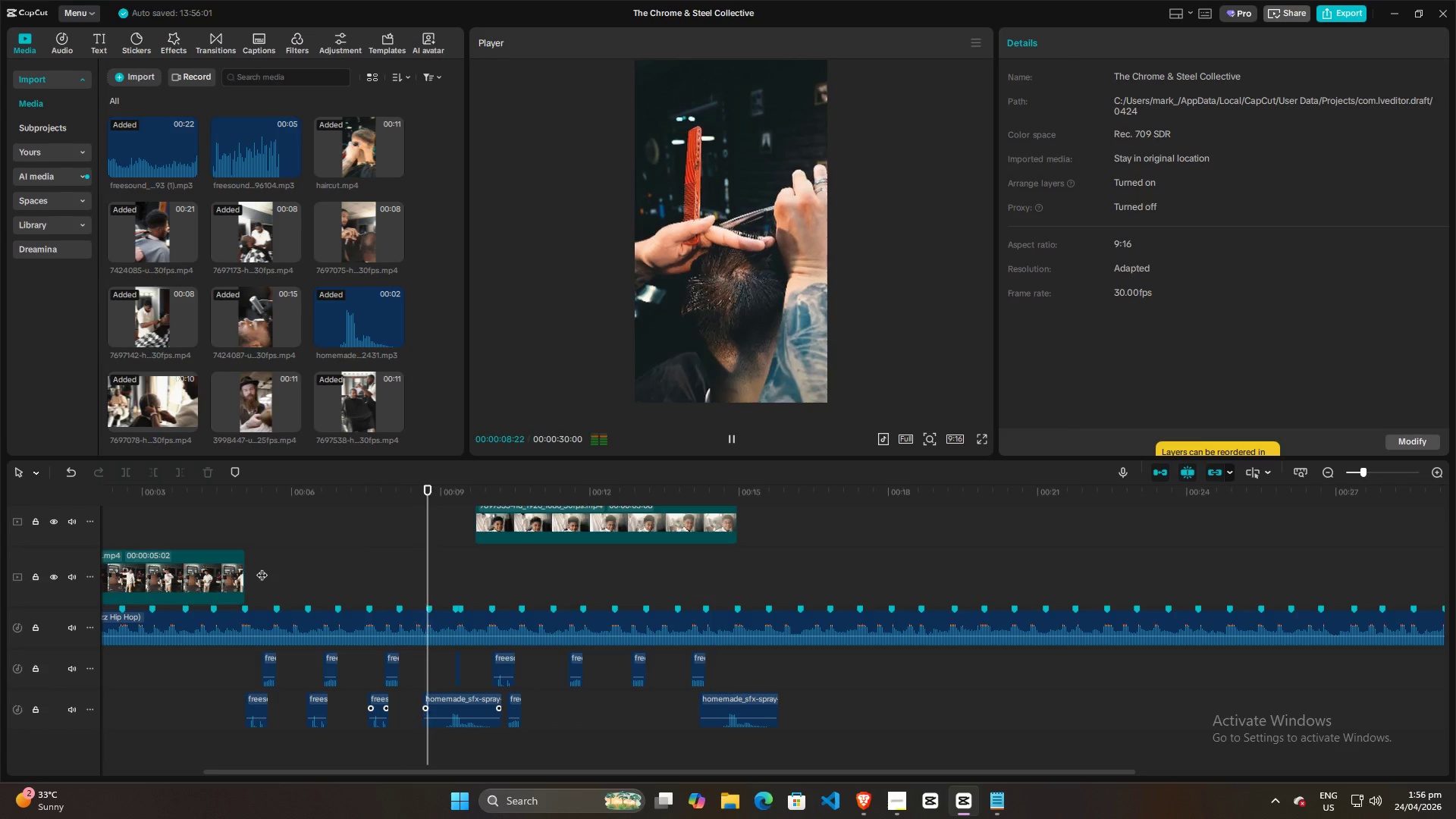 
key(Space)
 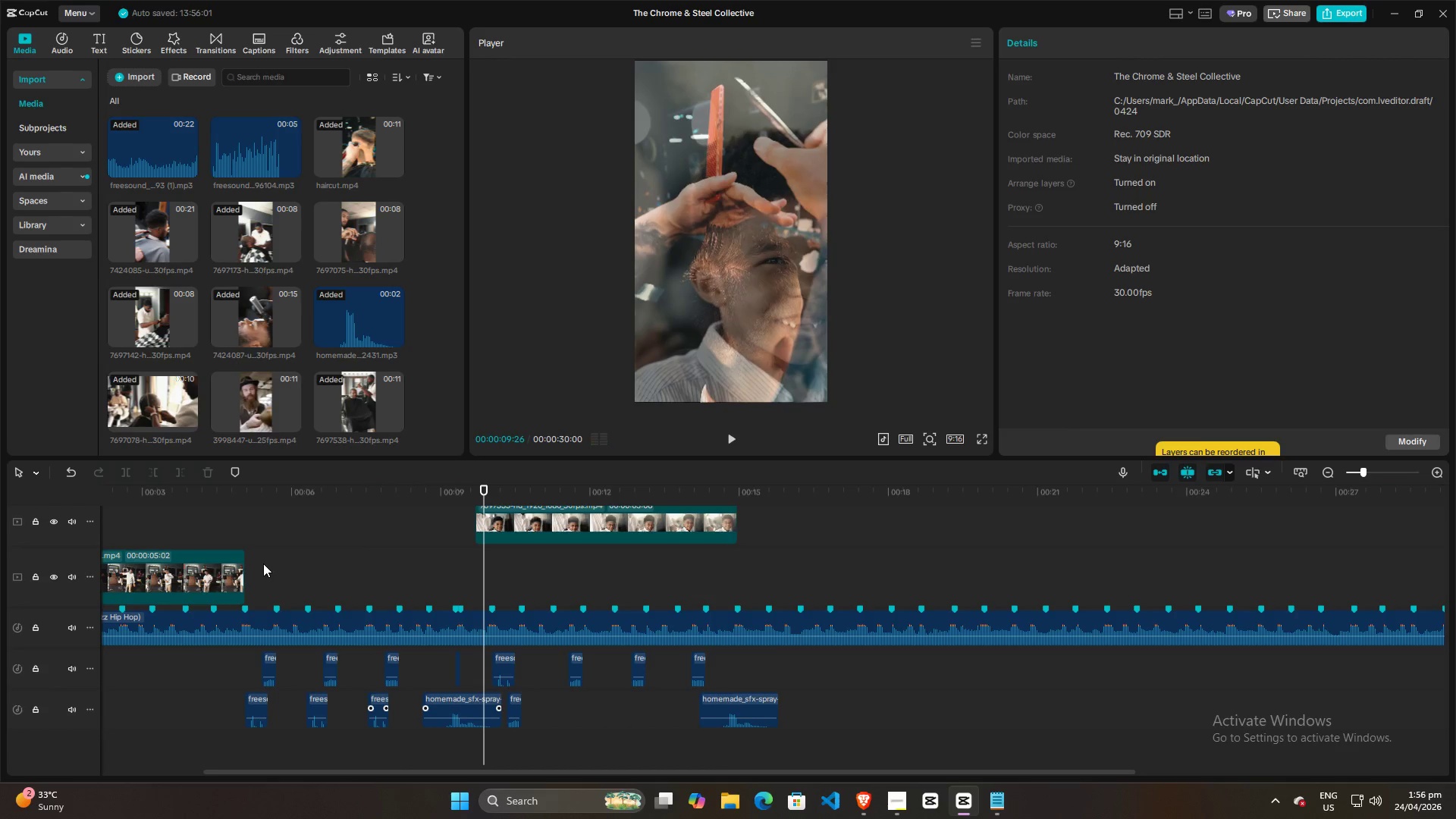 
left_click([253, 560])
 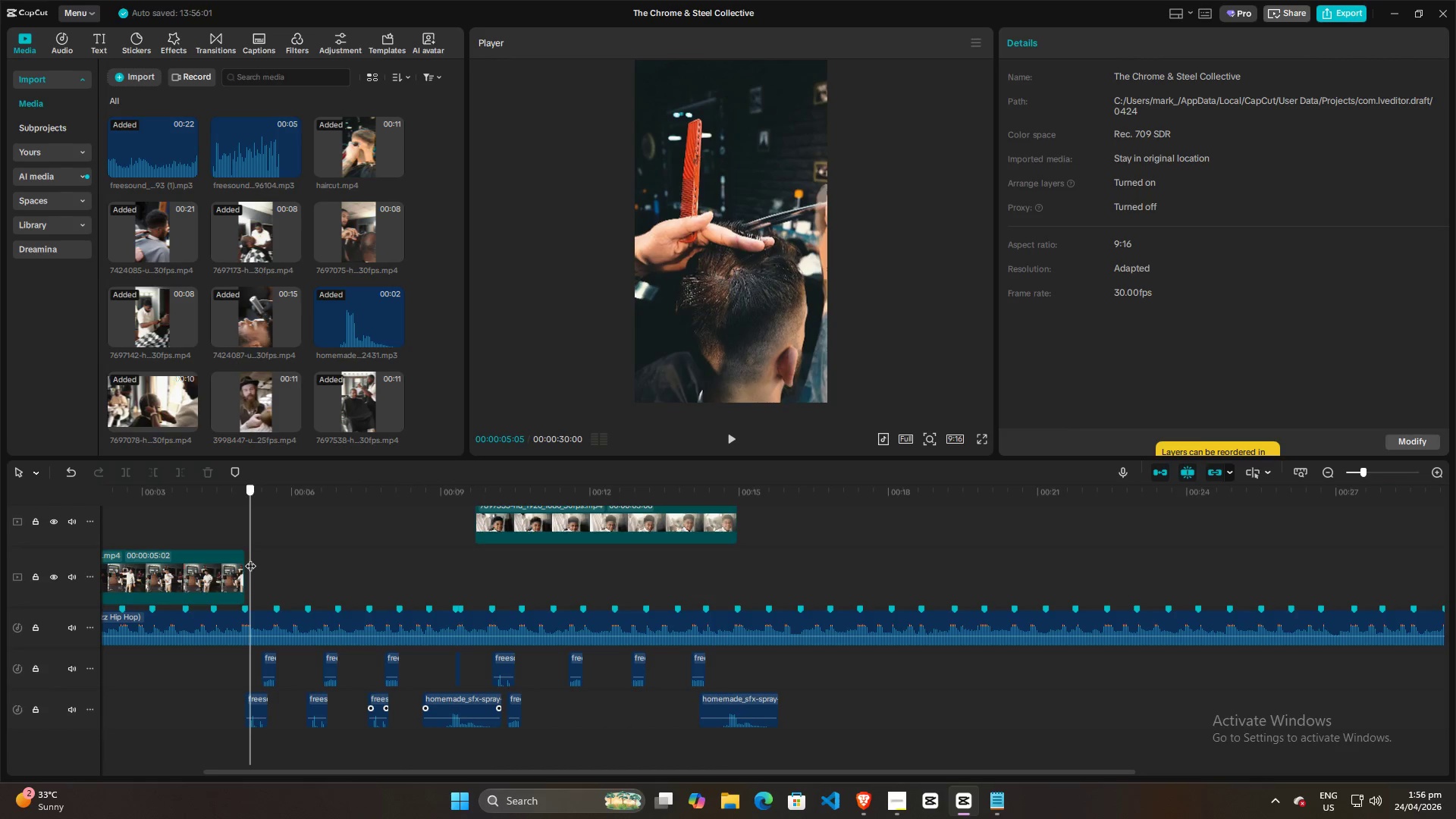 
key(Space)
 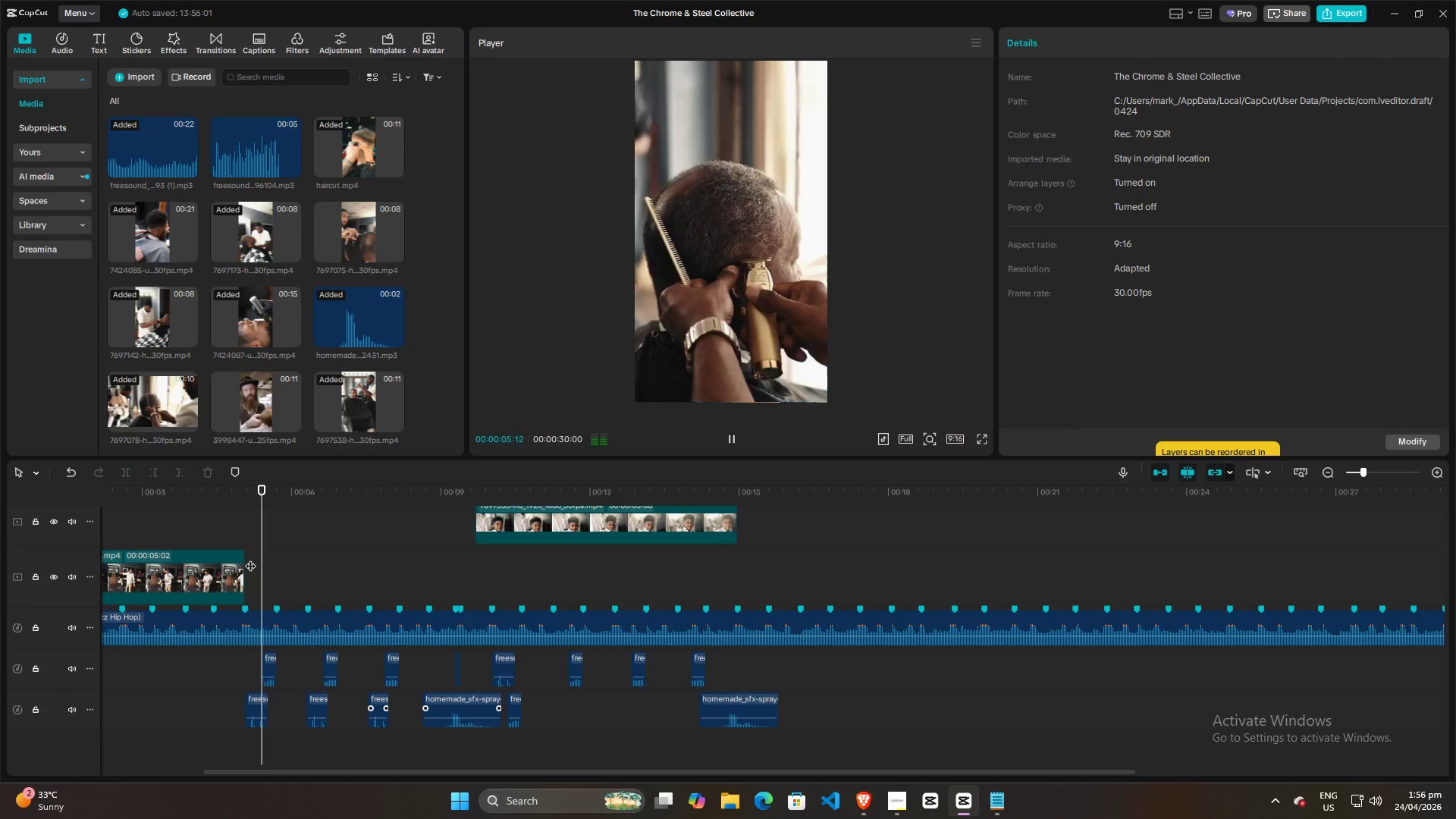 
key(Space)
 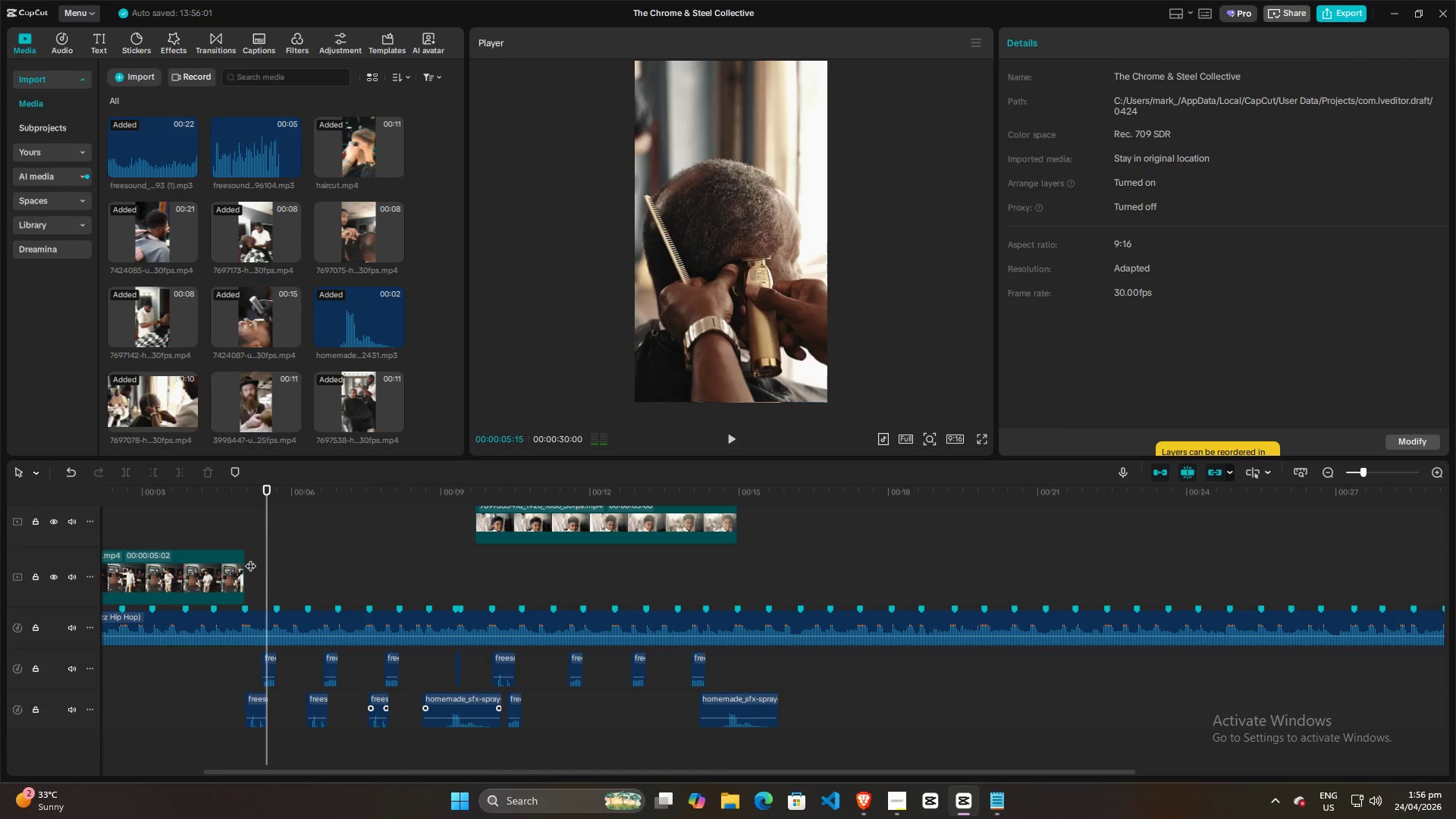 
key(Space)
 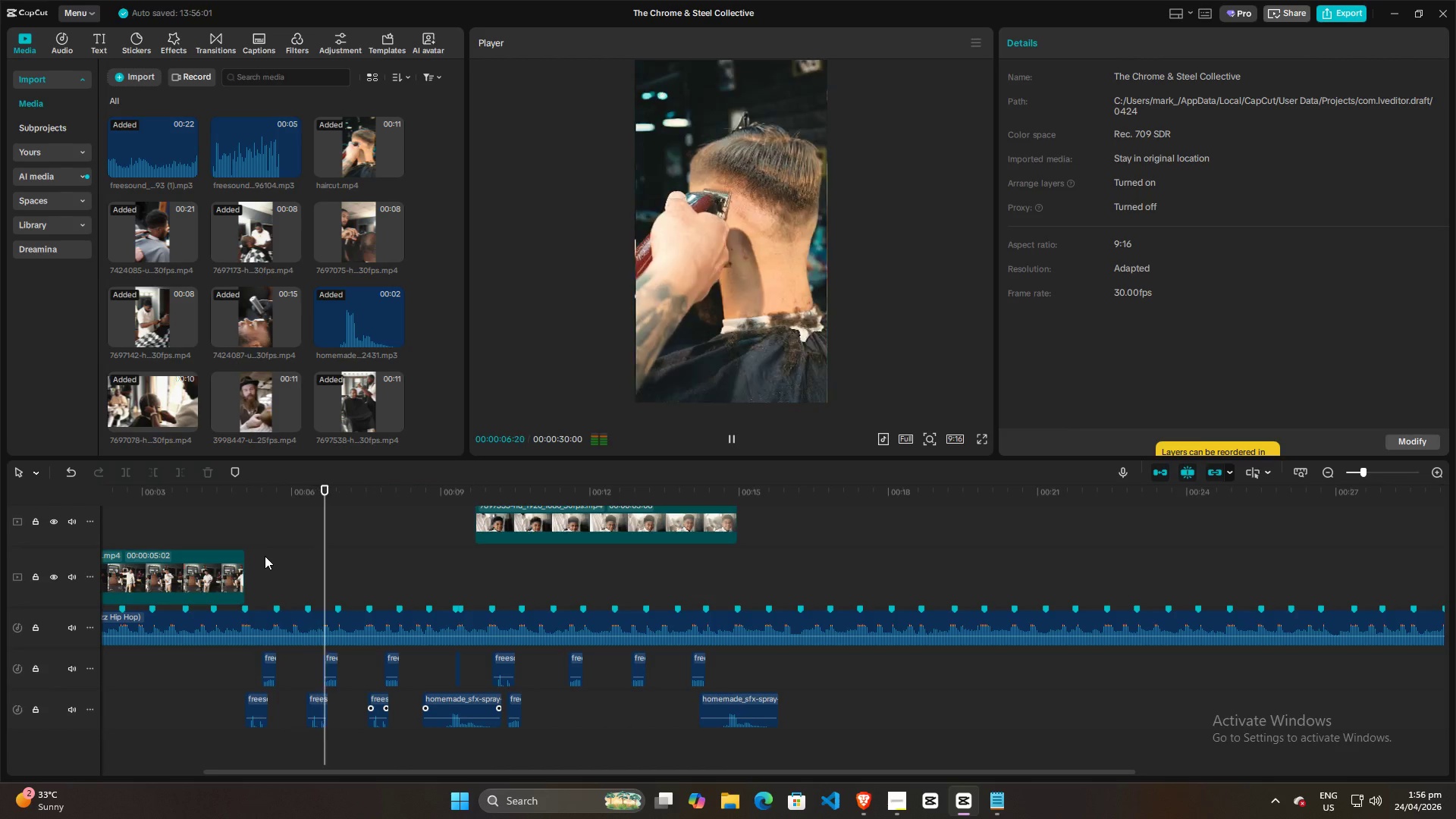 
key(Space)
 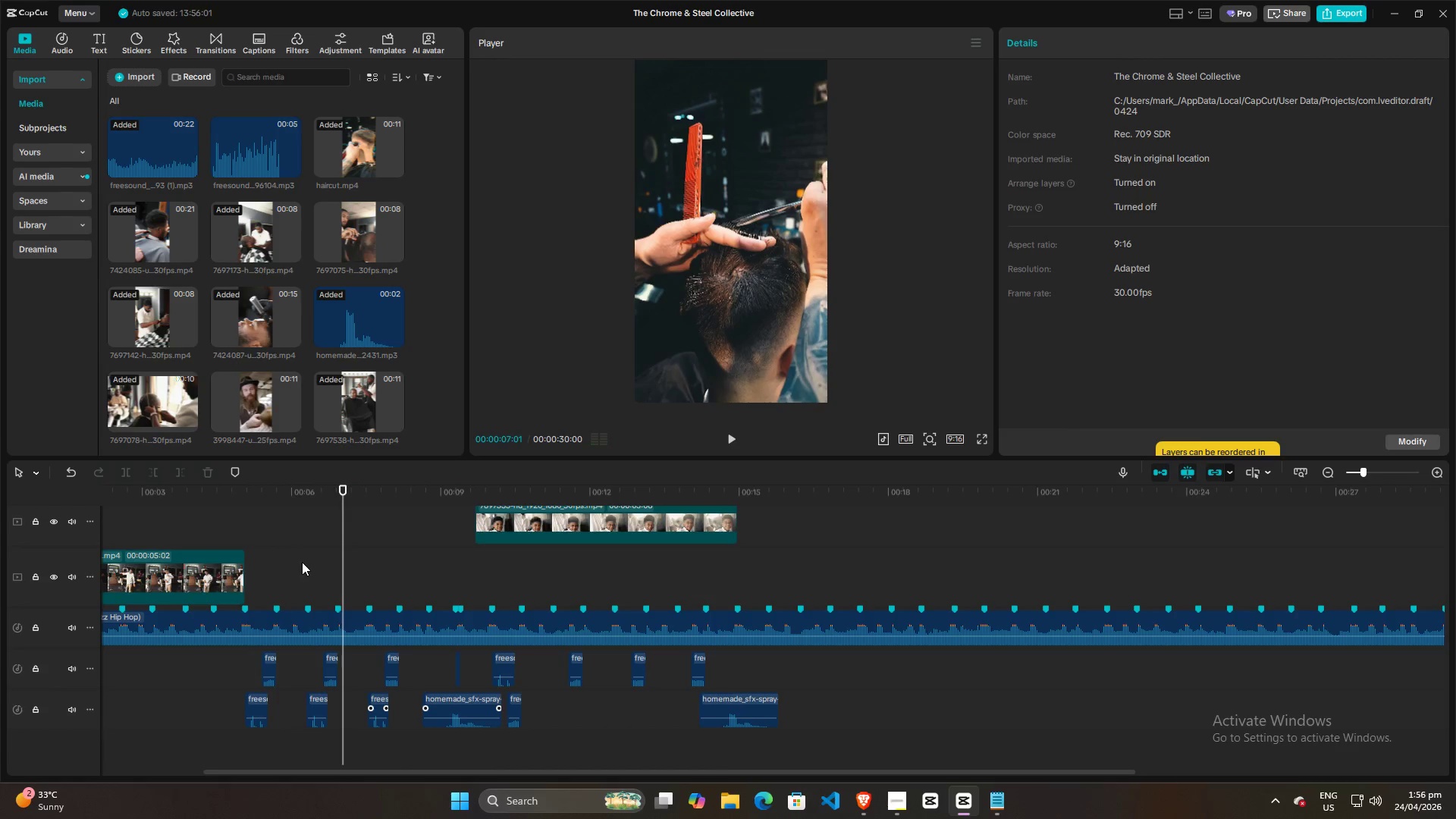 
left_click([309, 566])
 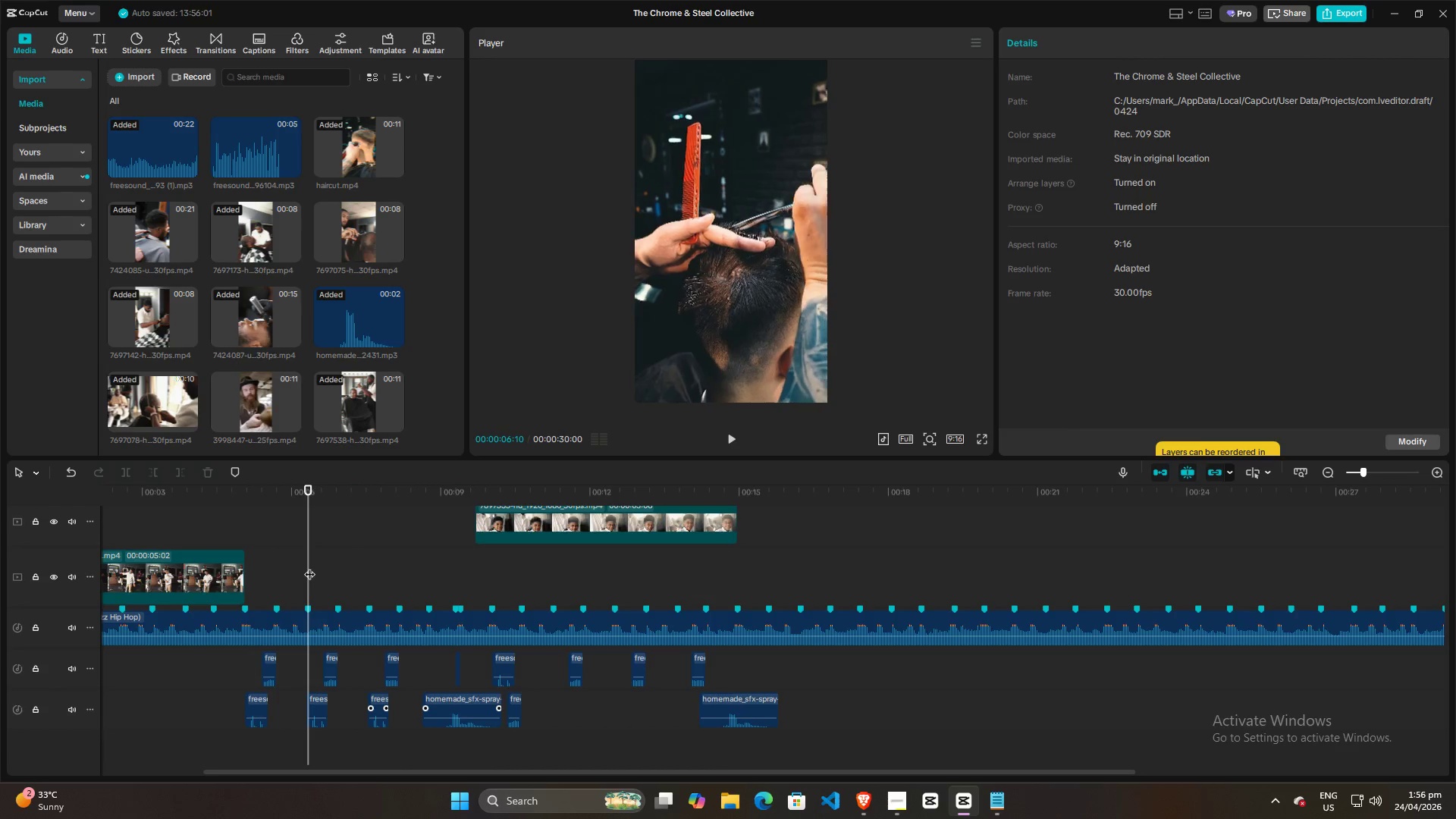 
left_click_drag(start_coordinate=[309, 566], to_coordinate=[232, 556])
 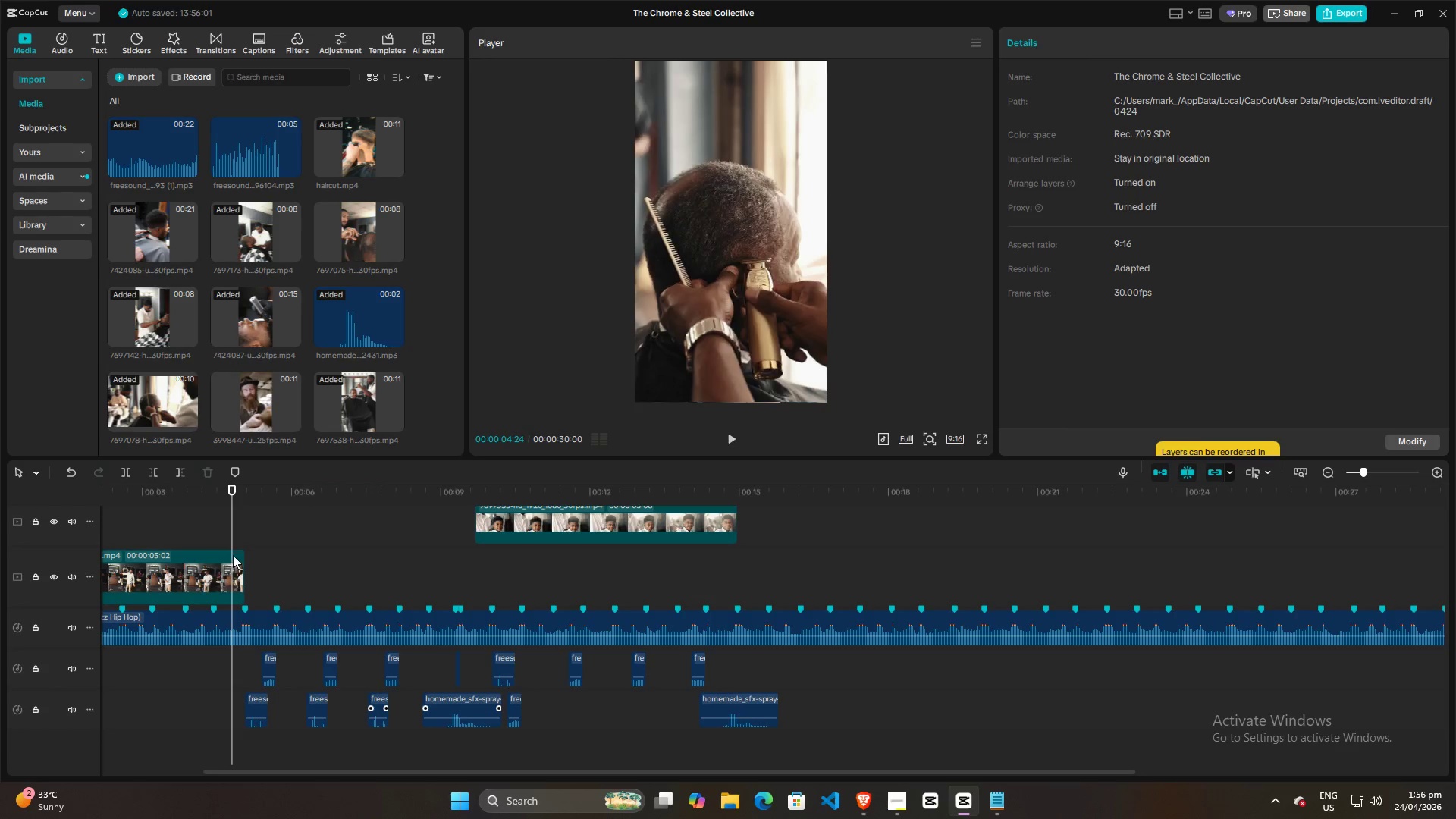 
key(Space)
 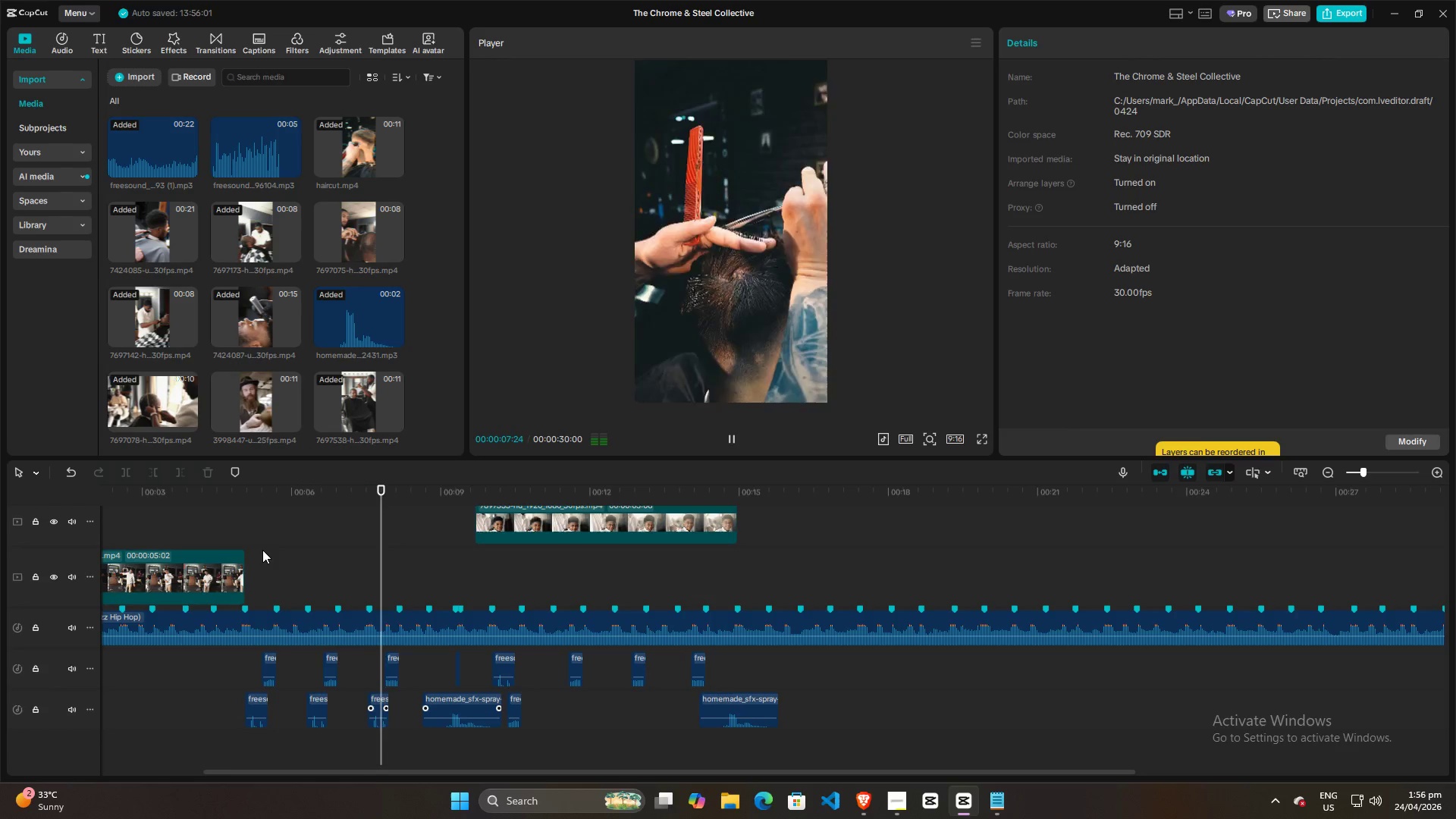 
wait(8.08)
 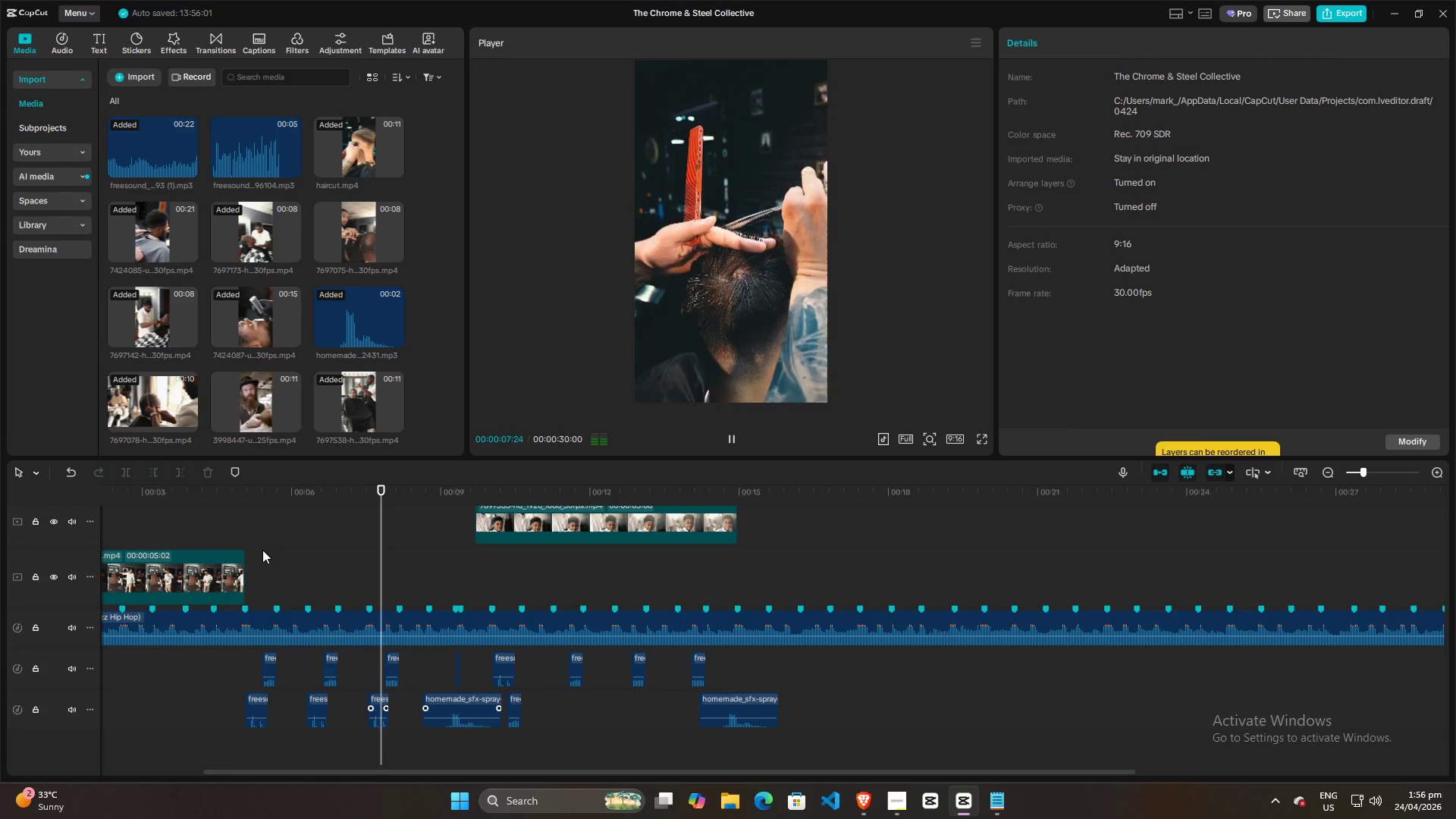 
scroll: coordinate [573, 582], scroll_direction: up, amount: 3.0
 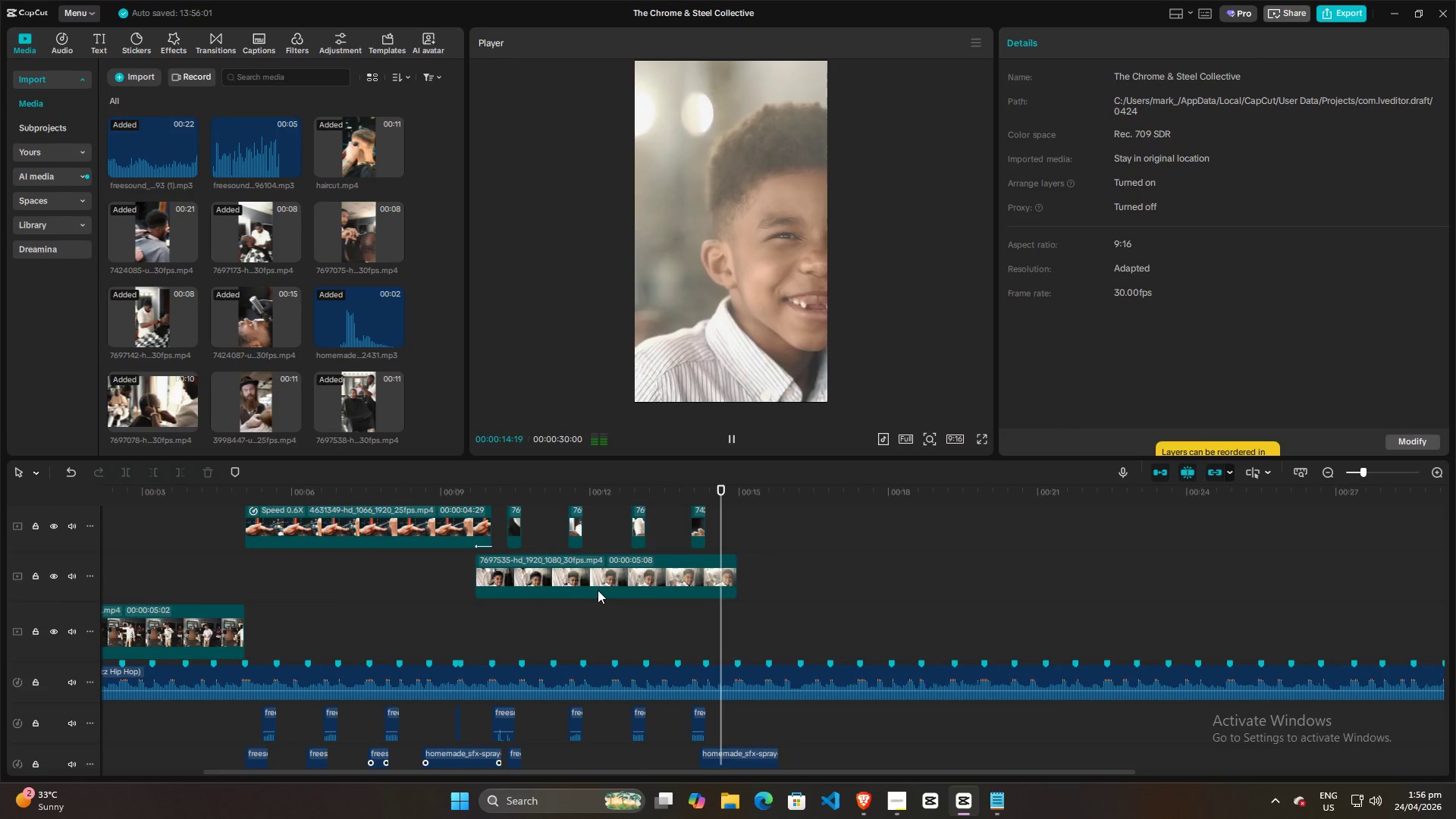 
key(Space)
 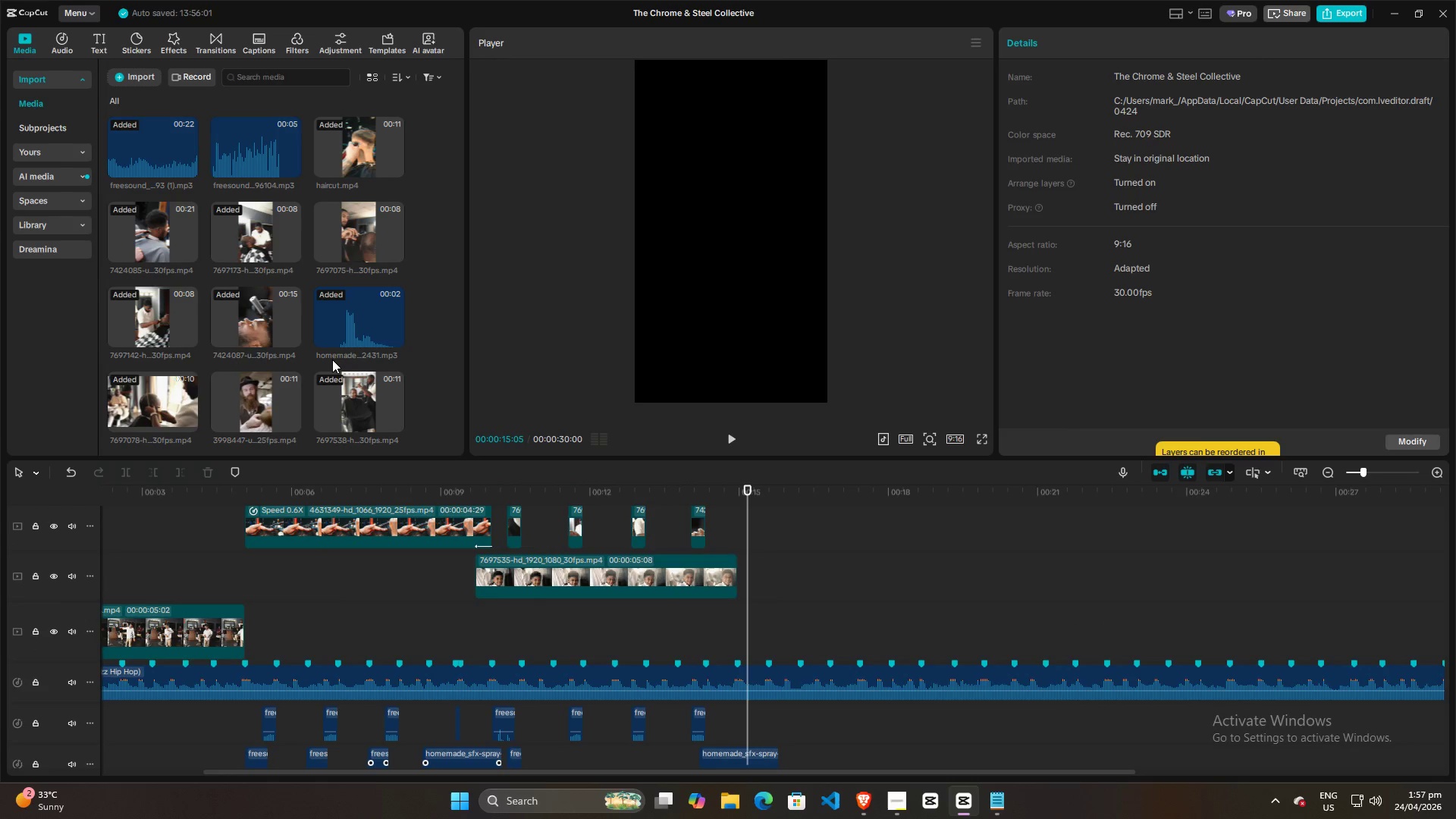 
scroll: coordinate [333, 368], scroll_direction: down, amount: 4.0
 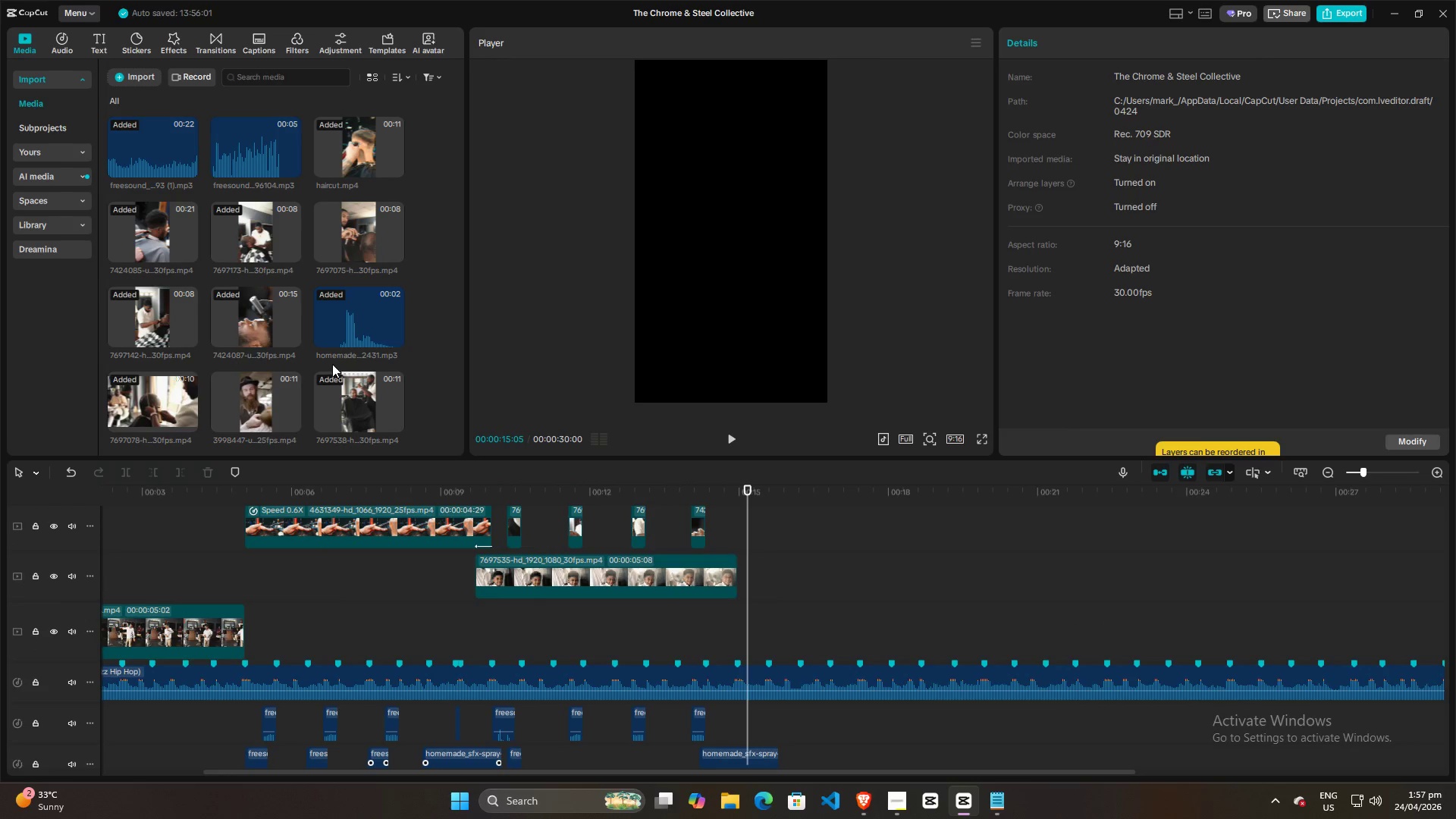 
mouse_move([286, 396])
 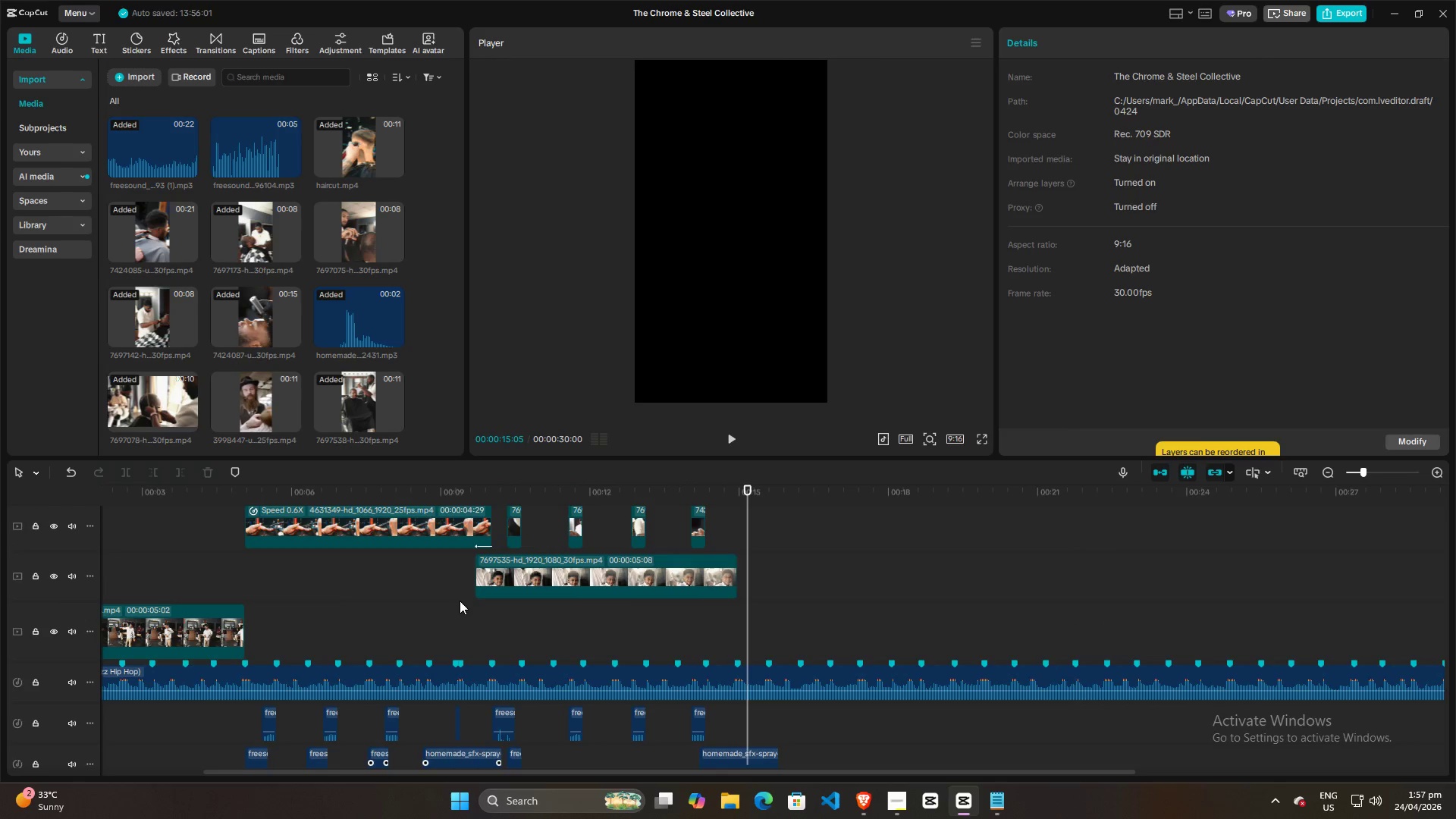 
scroll: coordinate [466, 604], scroll_direction: down, amount: 4.0
 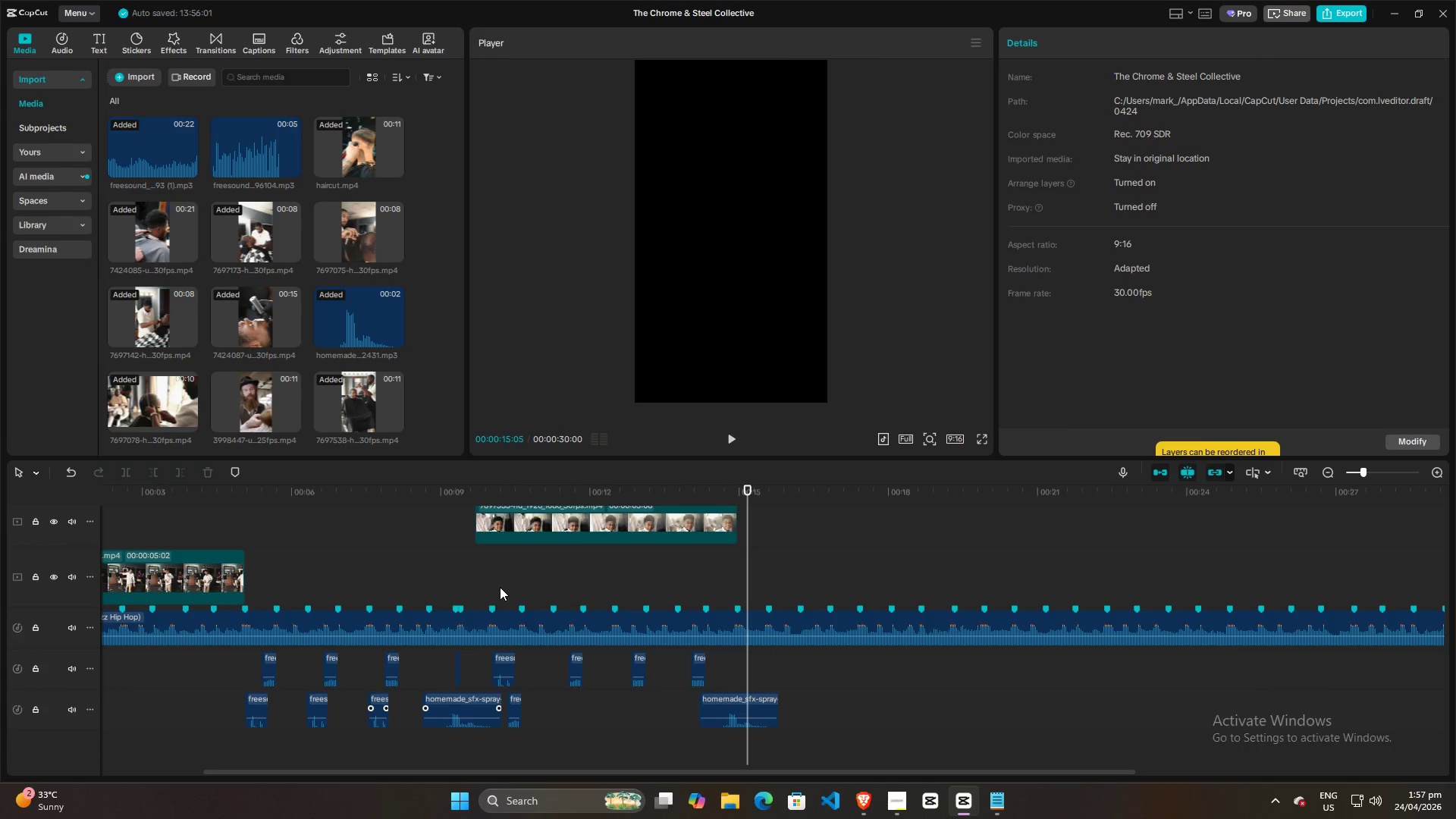 
scroll: coordinate [500, 584], scroll_direction: up, amount: 3.0
 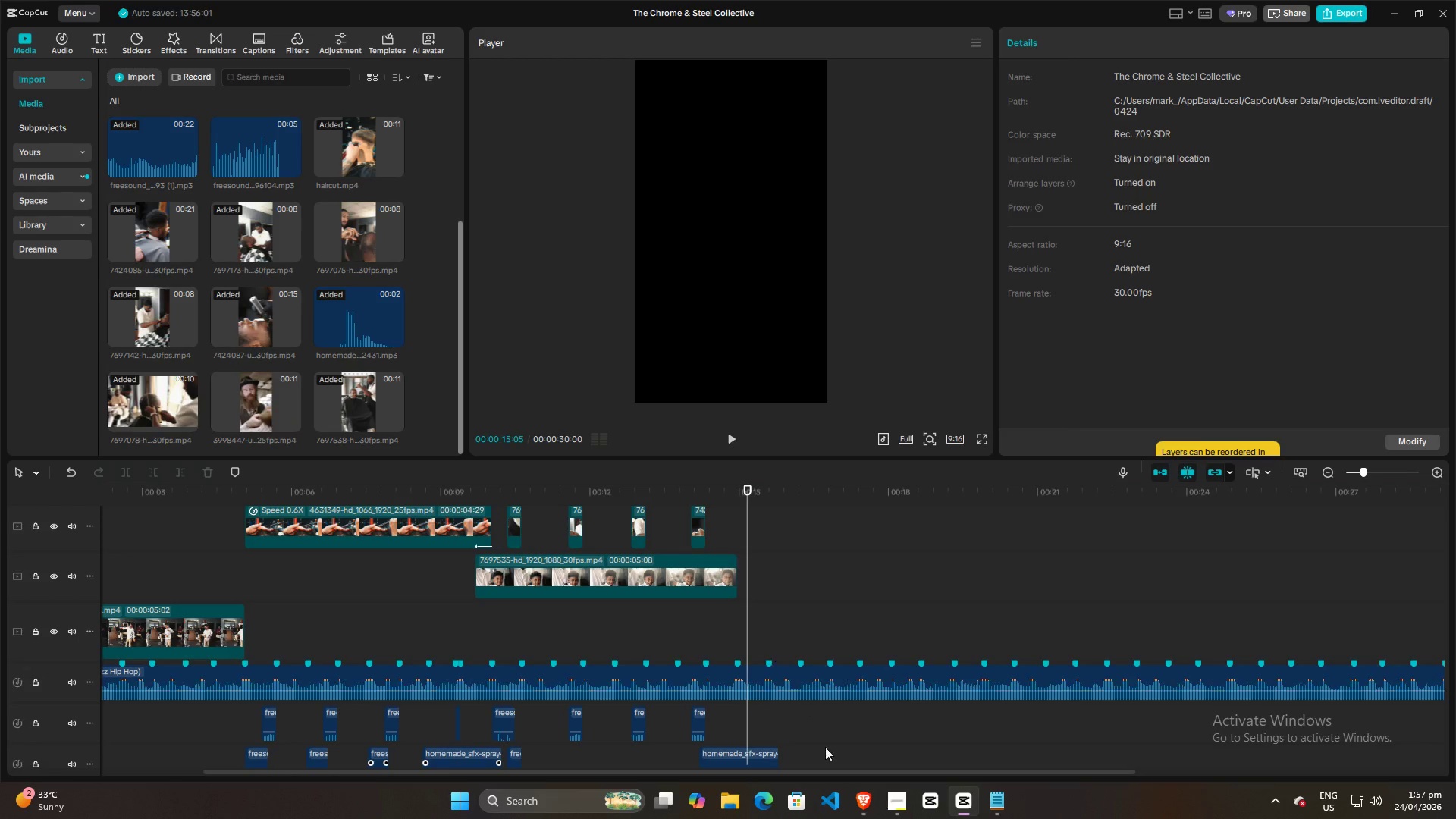 
left_click([893, 799])